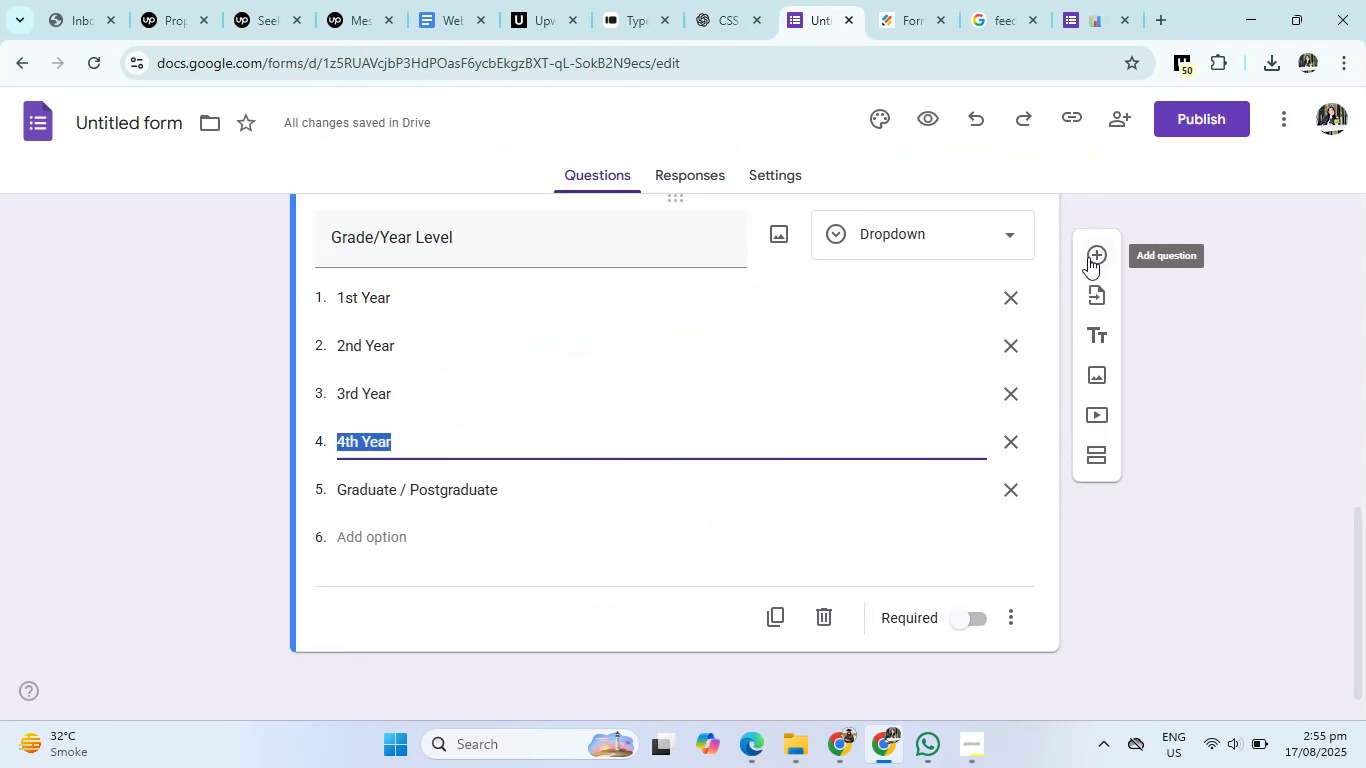 
left_click([1092, 251])
 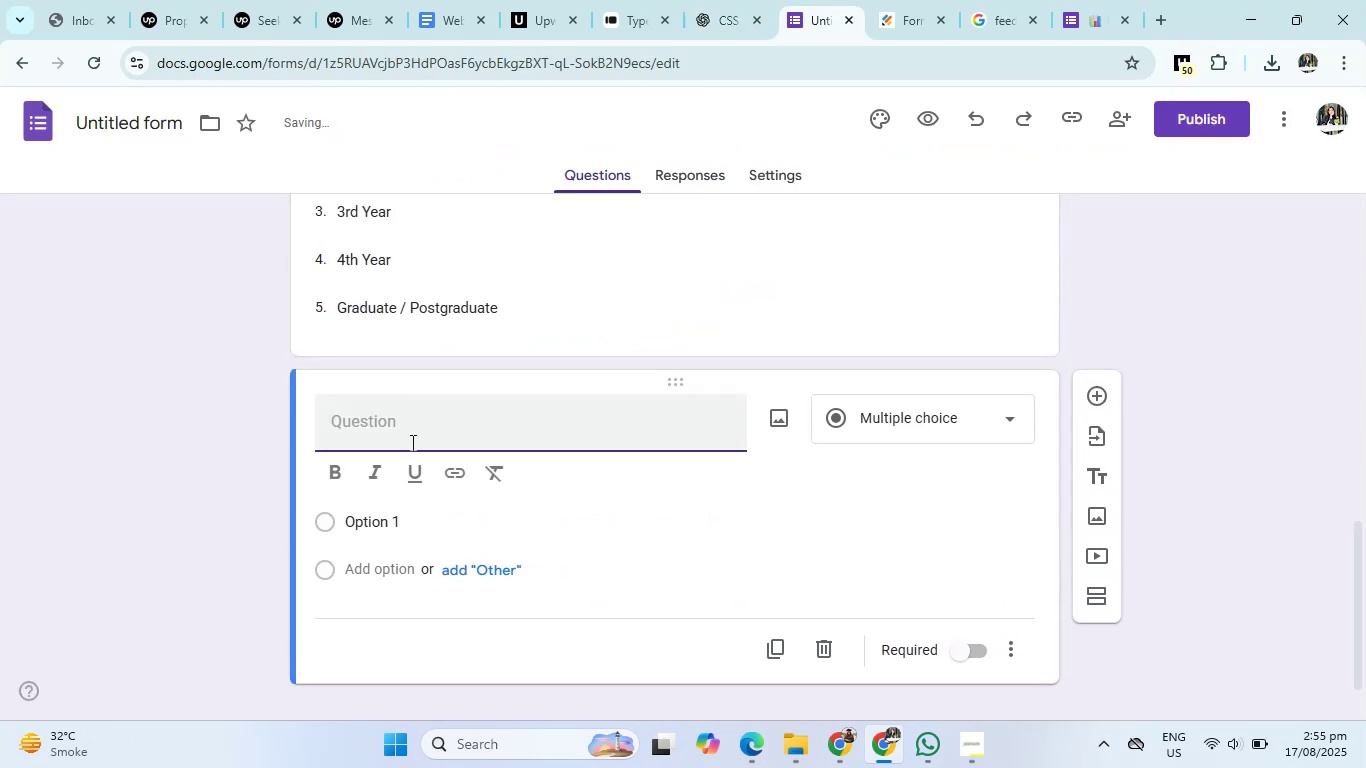 
left_click([413, 435])
 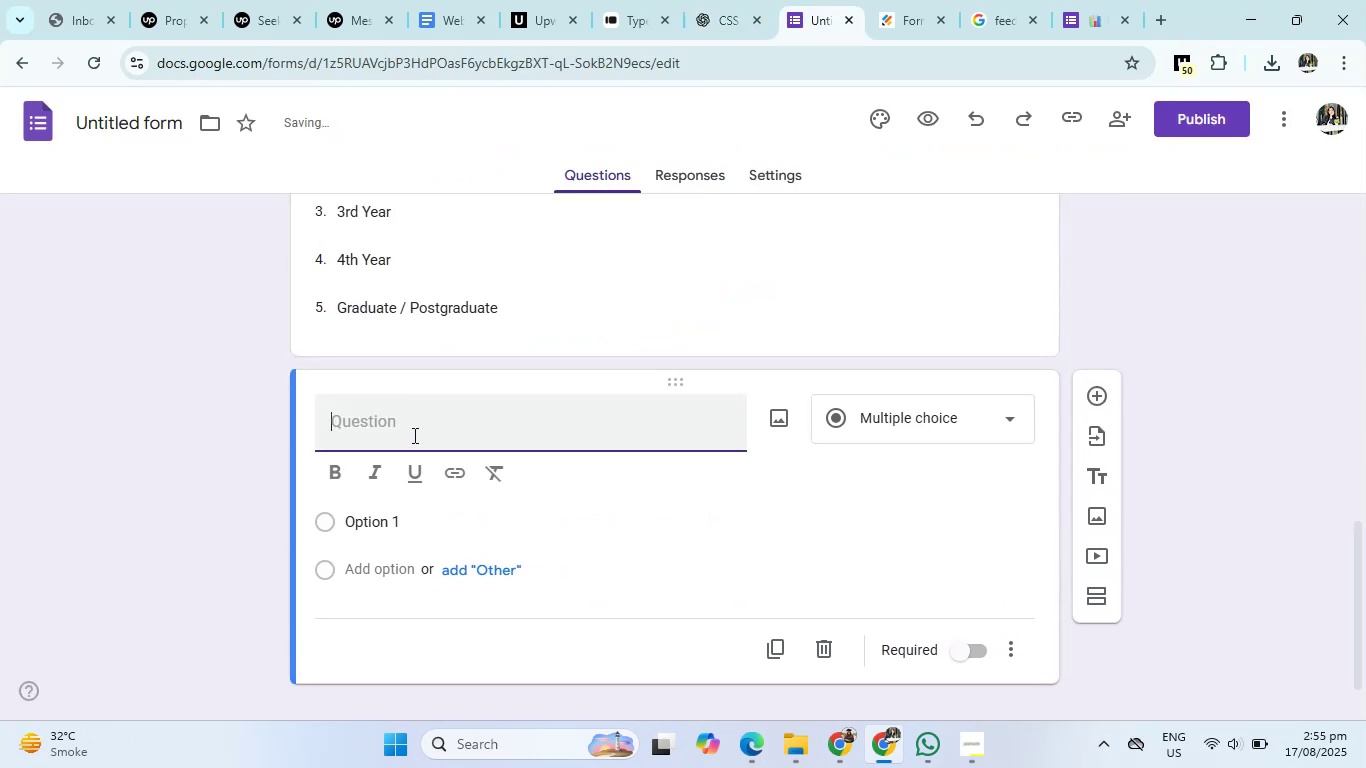 
type(Department/Major)
 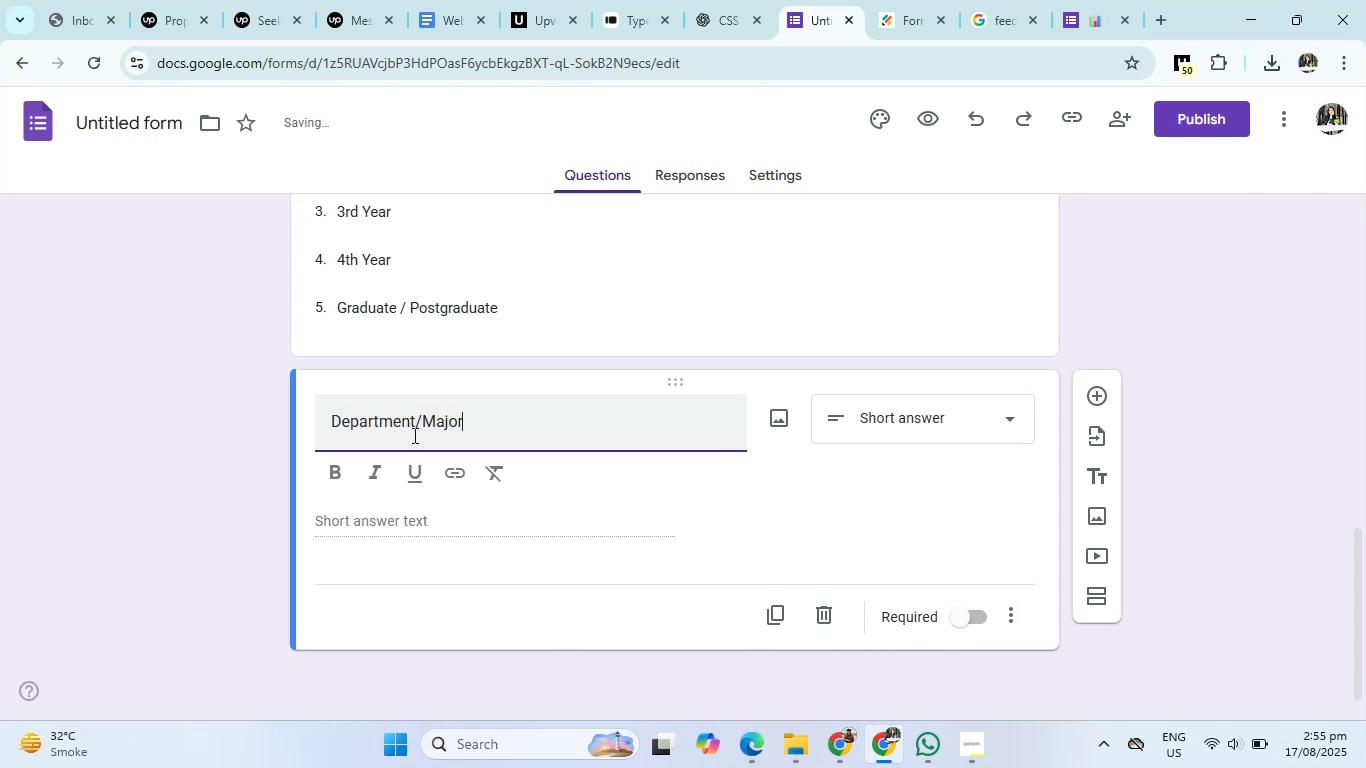 
key(Control+A)
 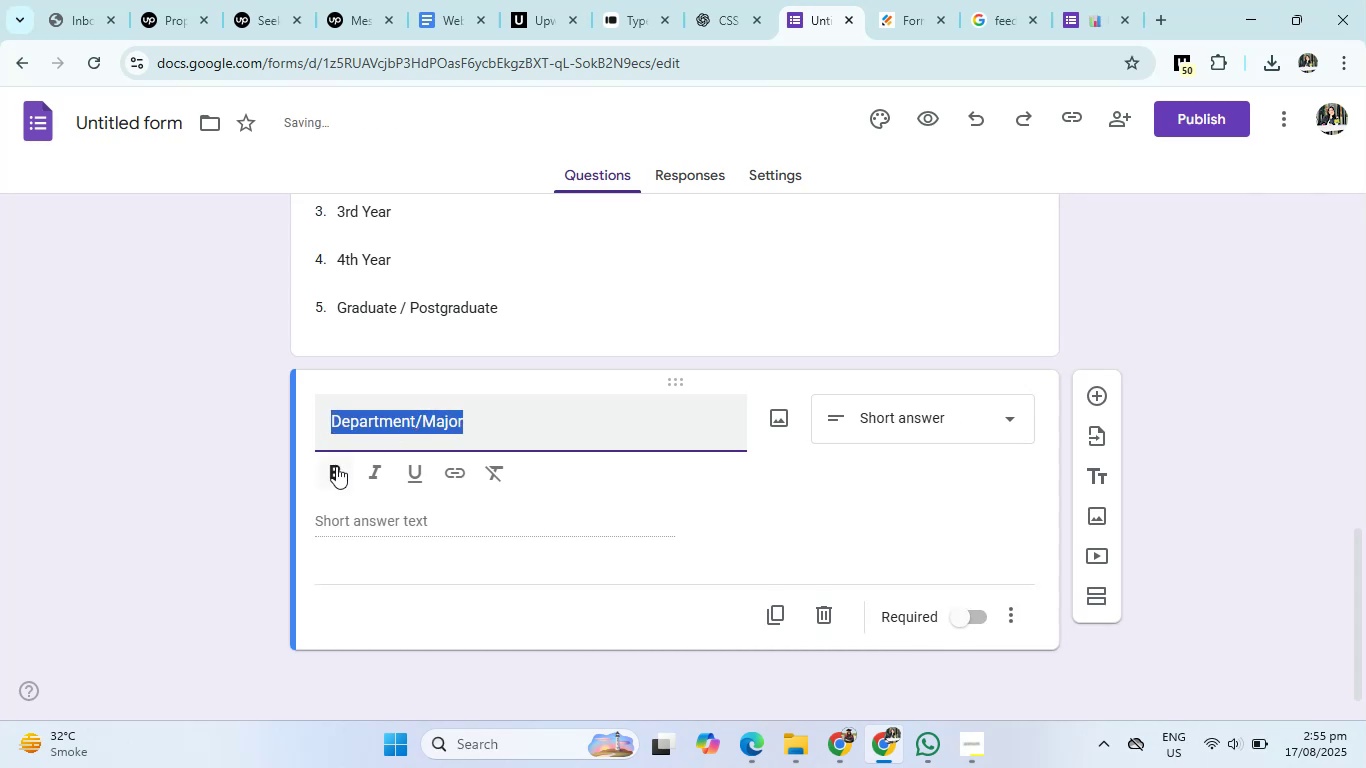 
left_click([336, 470])
 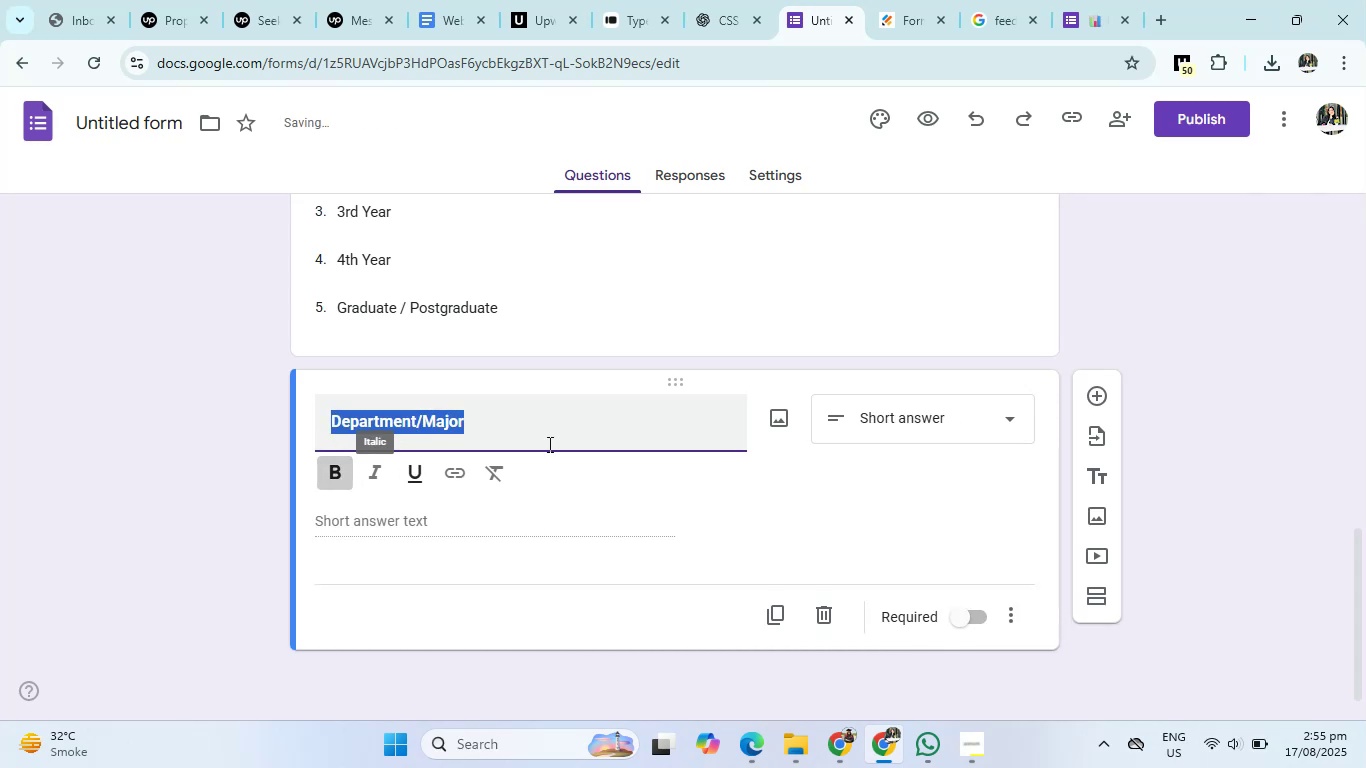 
scroll: coordinate [625, 453], scroll_direction: up, amount: 4.0
 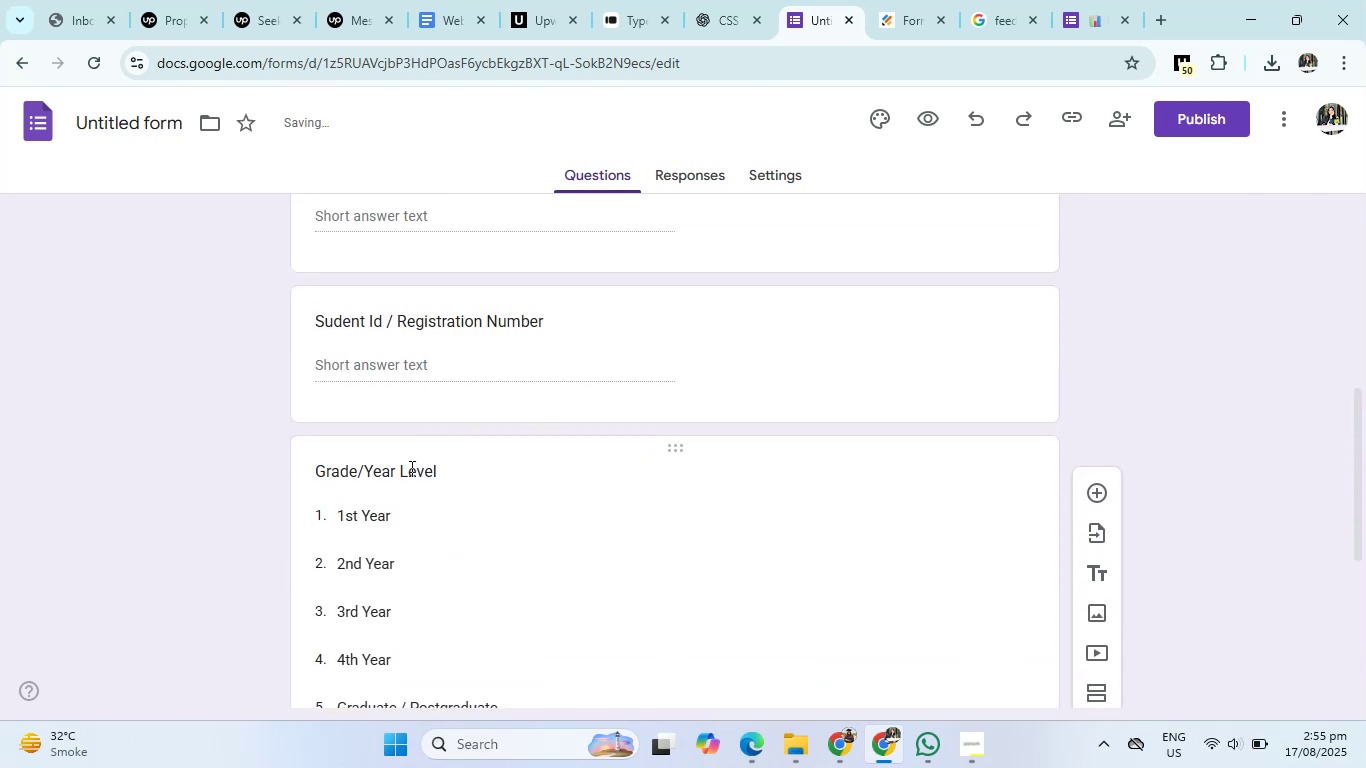 
left_click([408, 478])
 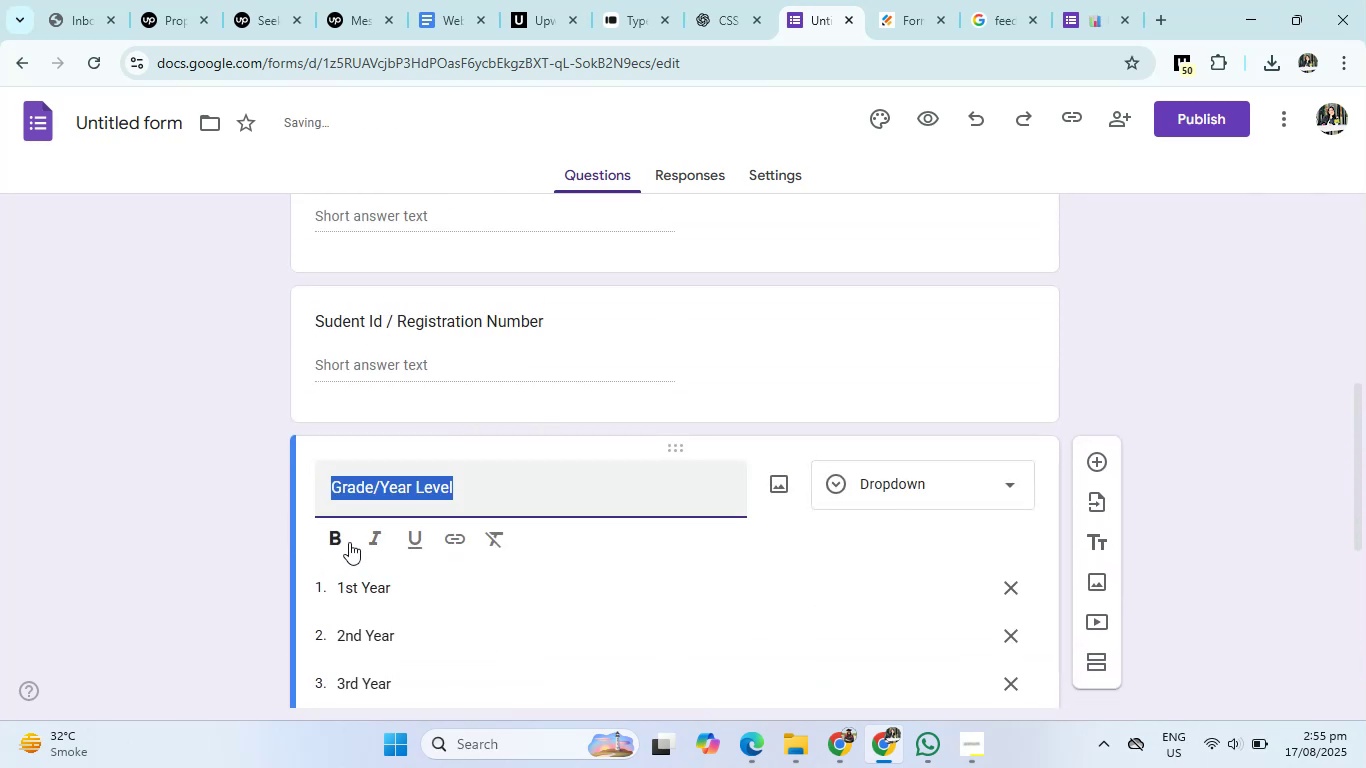 
left_click([341, 537])
 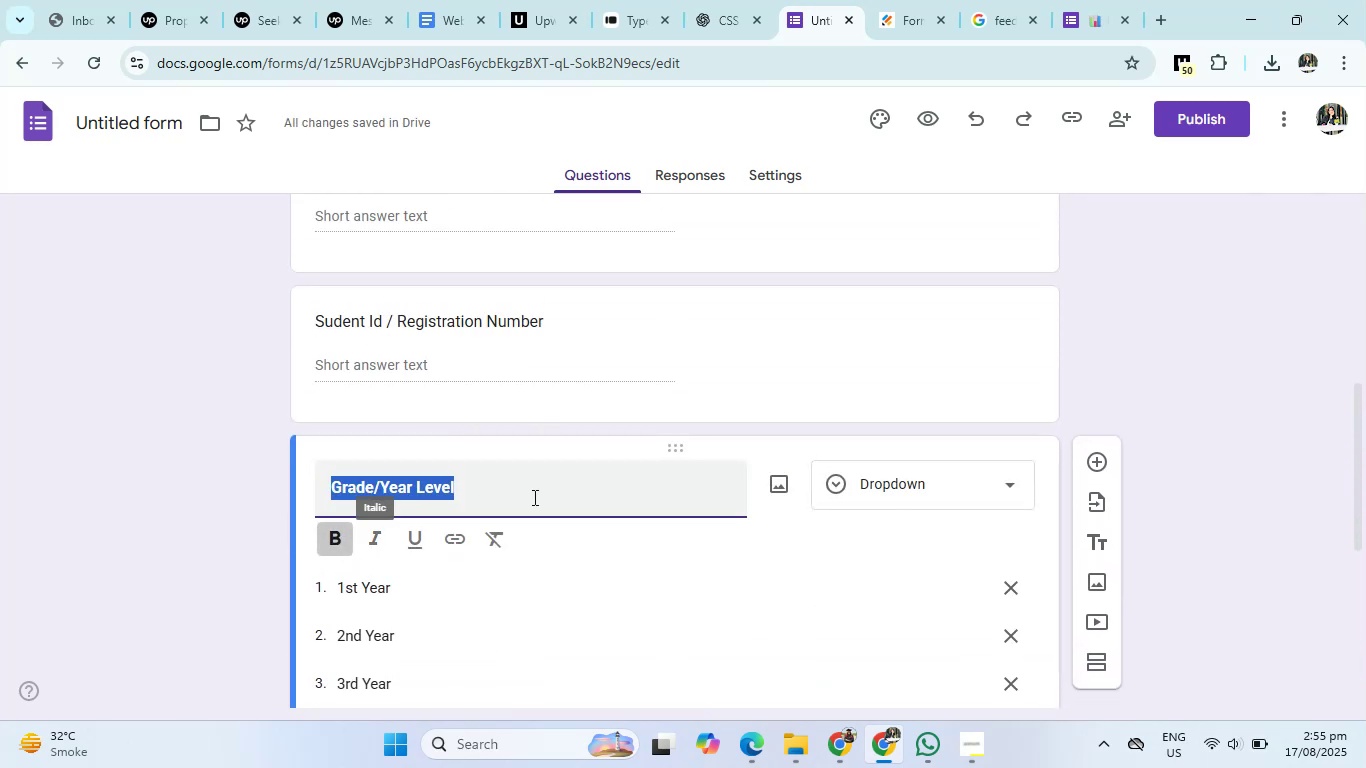 
scroll: coordinate [566, 492], scroll_direction: up, amount: 2.0
 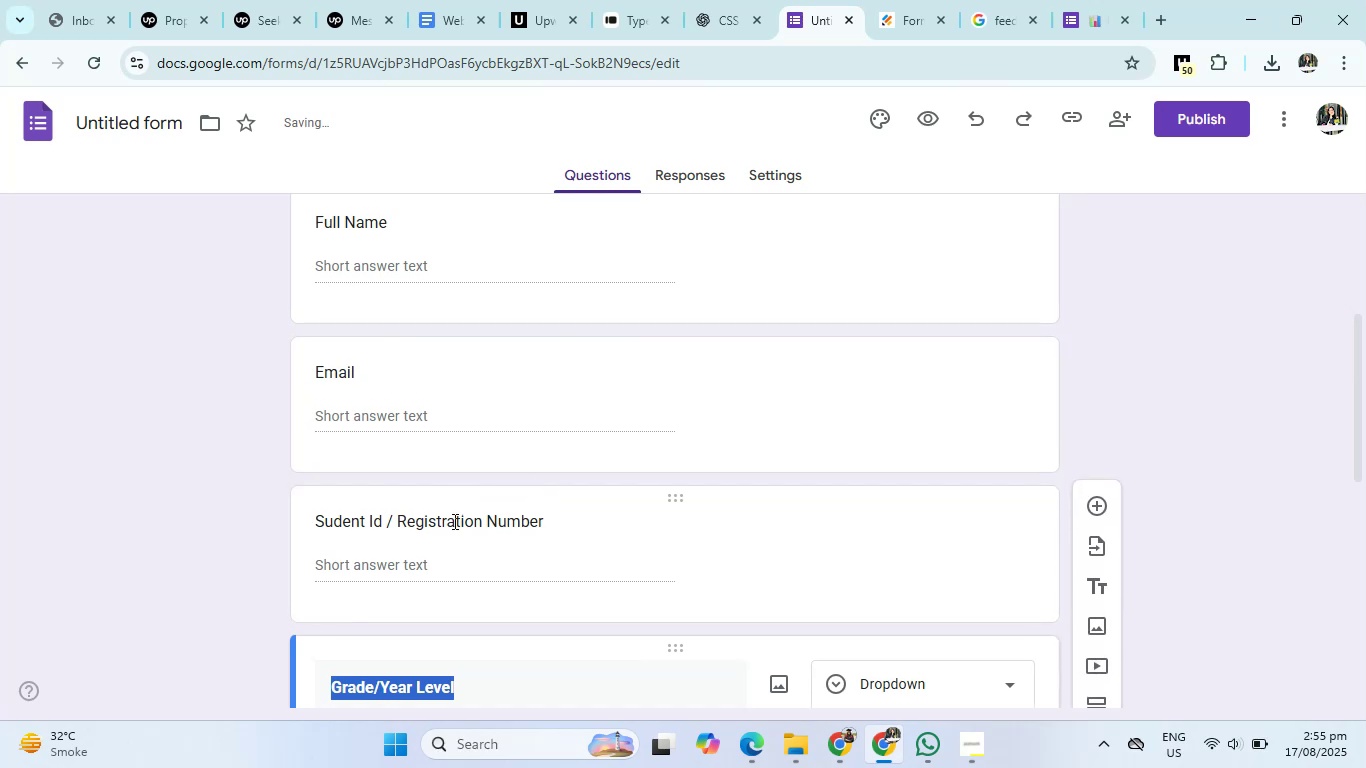 
left_click([451, 525])
 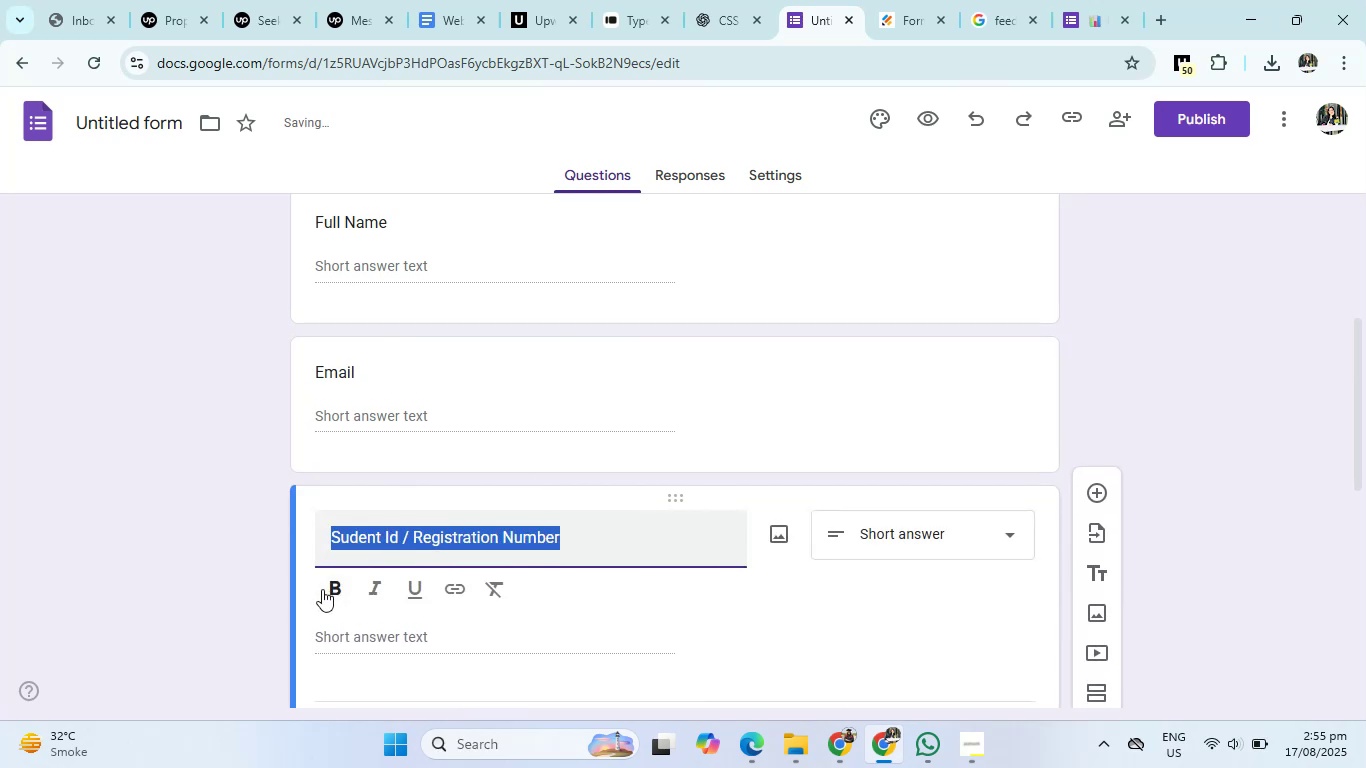 
left_click([322, 589])
 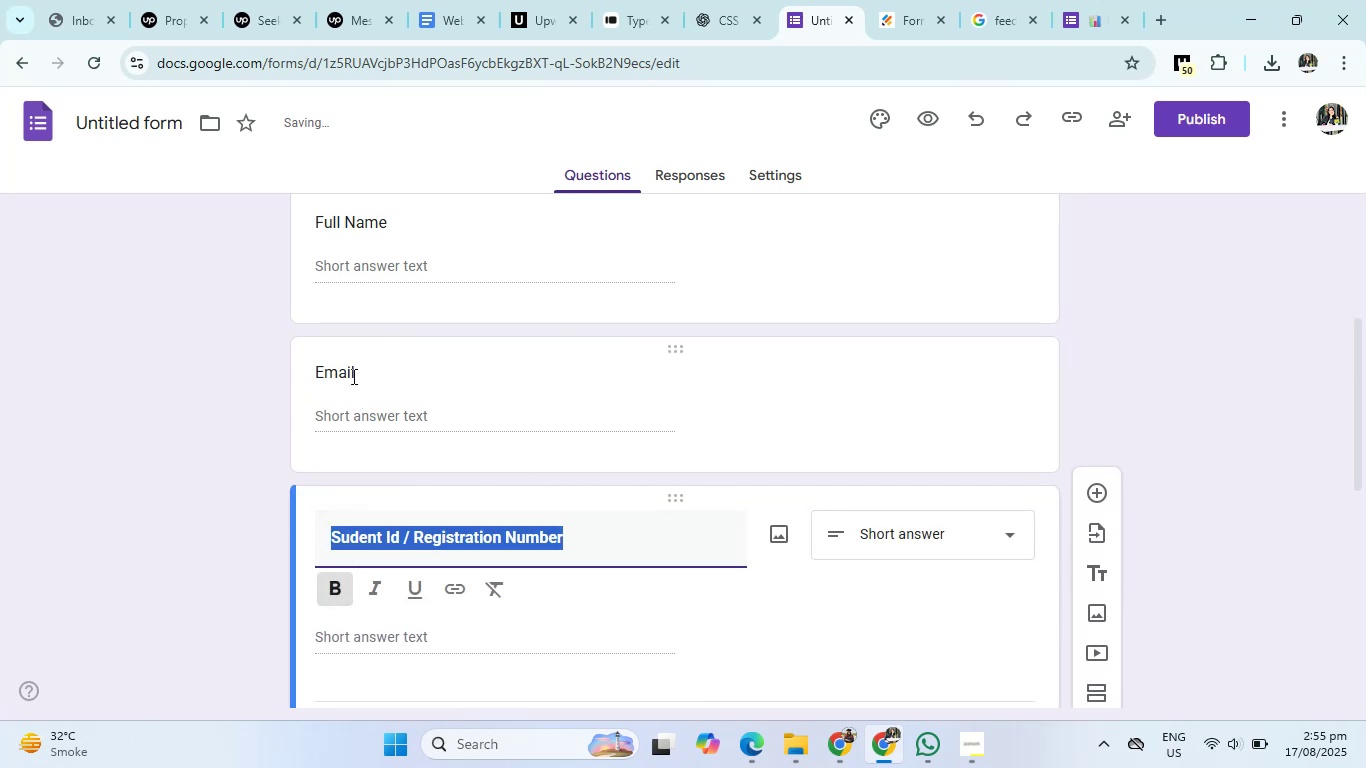 
left_click([351, 372])
 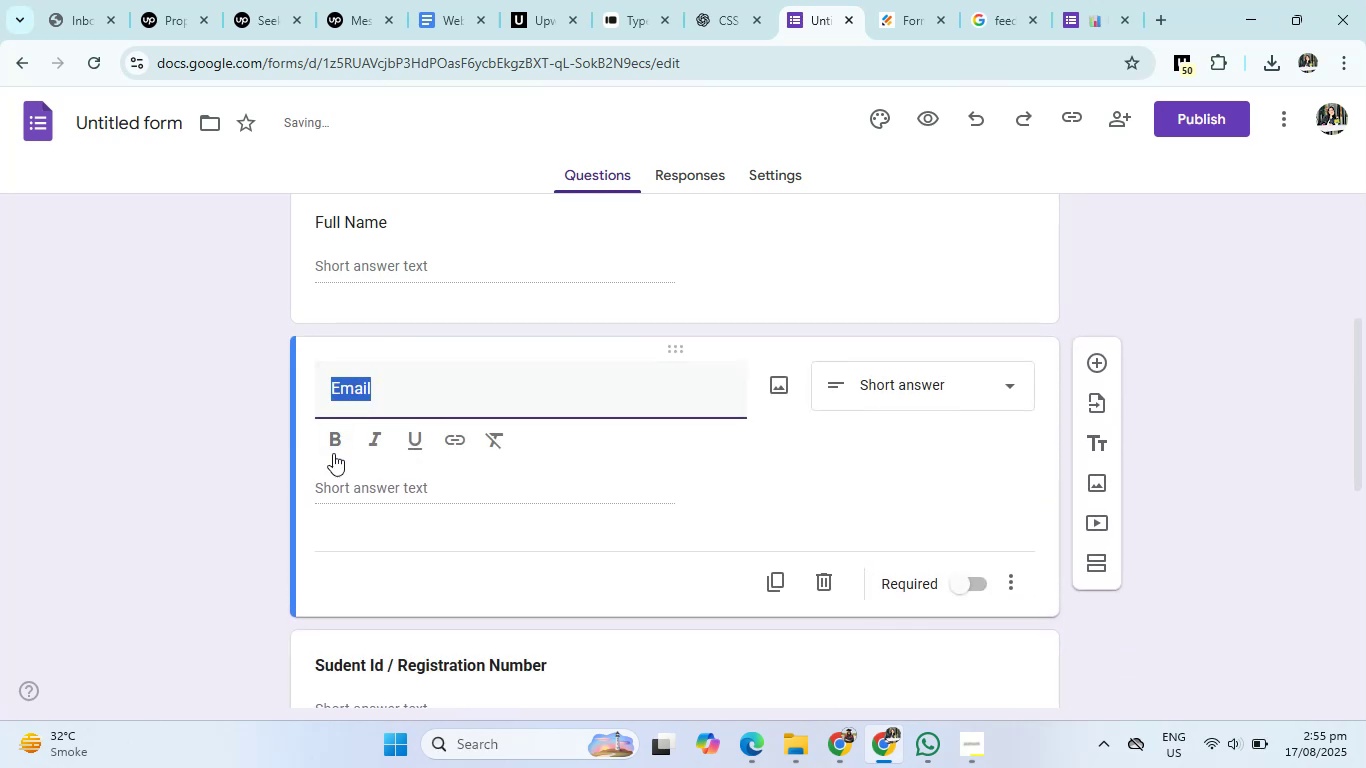 
left_click([334, 442])
 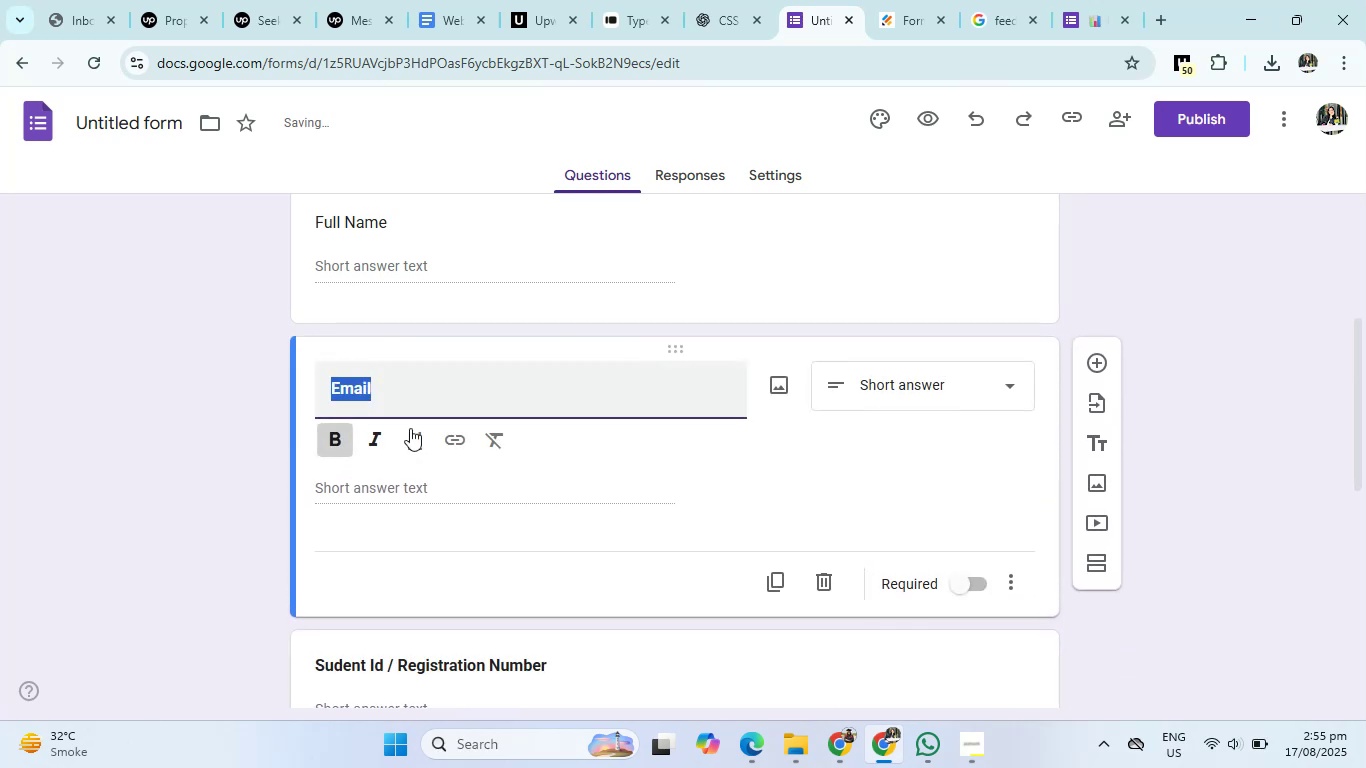 
scroll: coordinate [437, 428], scroll_direction: up, amount: 2.0
 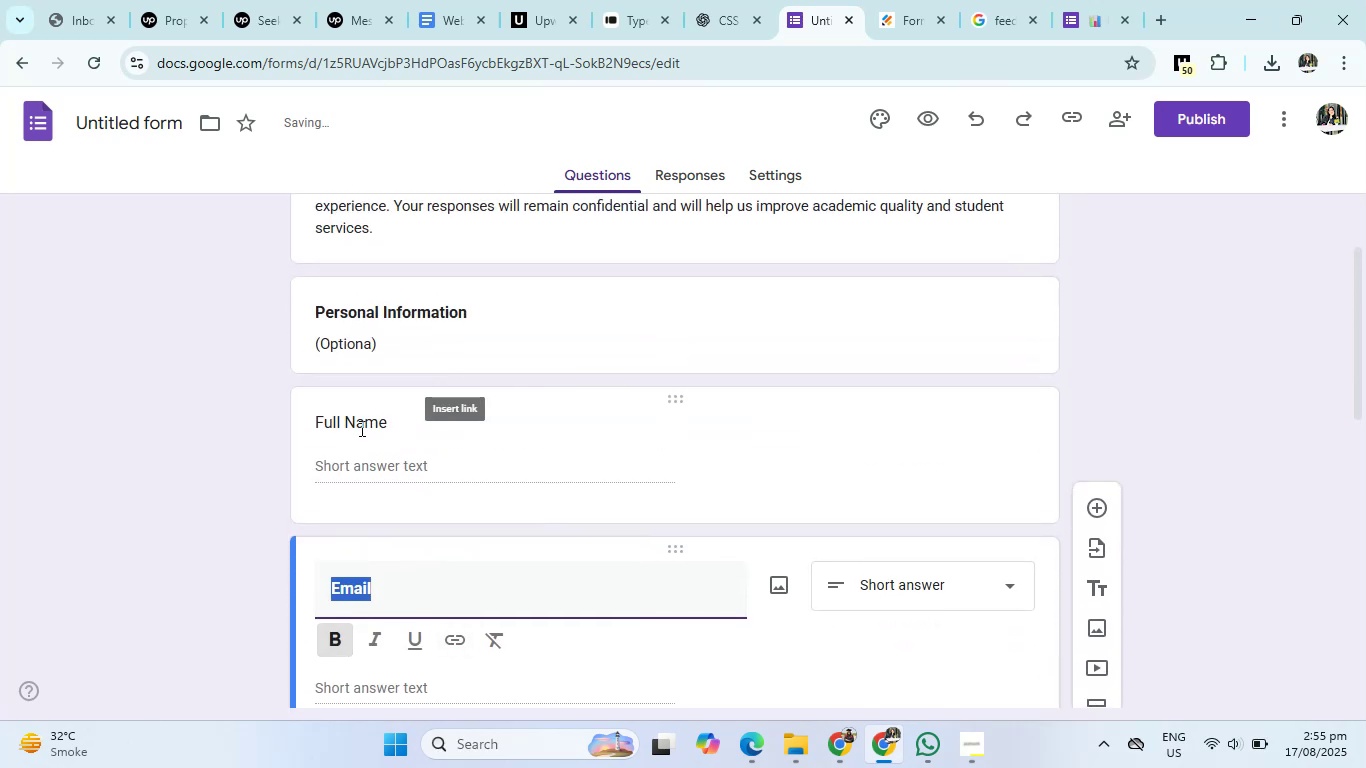 
left_click([360, 428])
 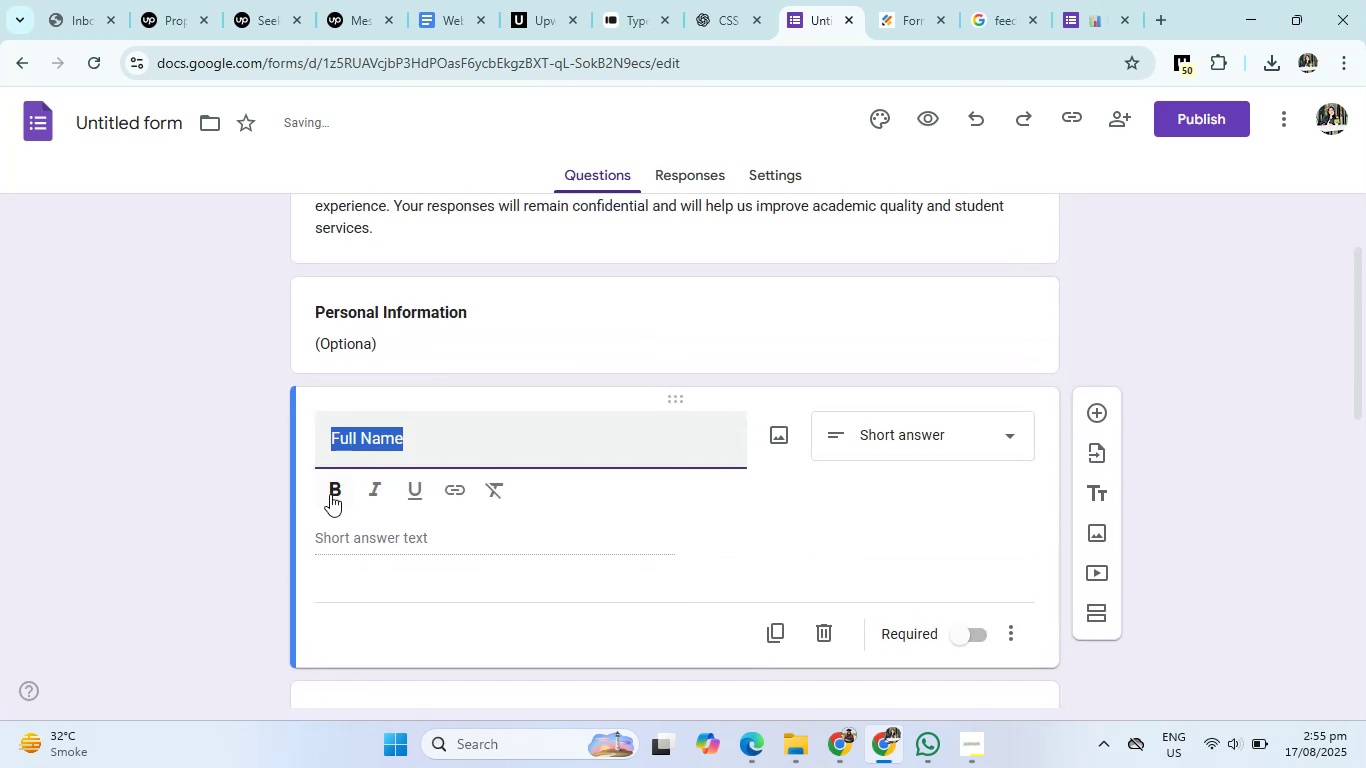 
left_click([330, 494])
 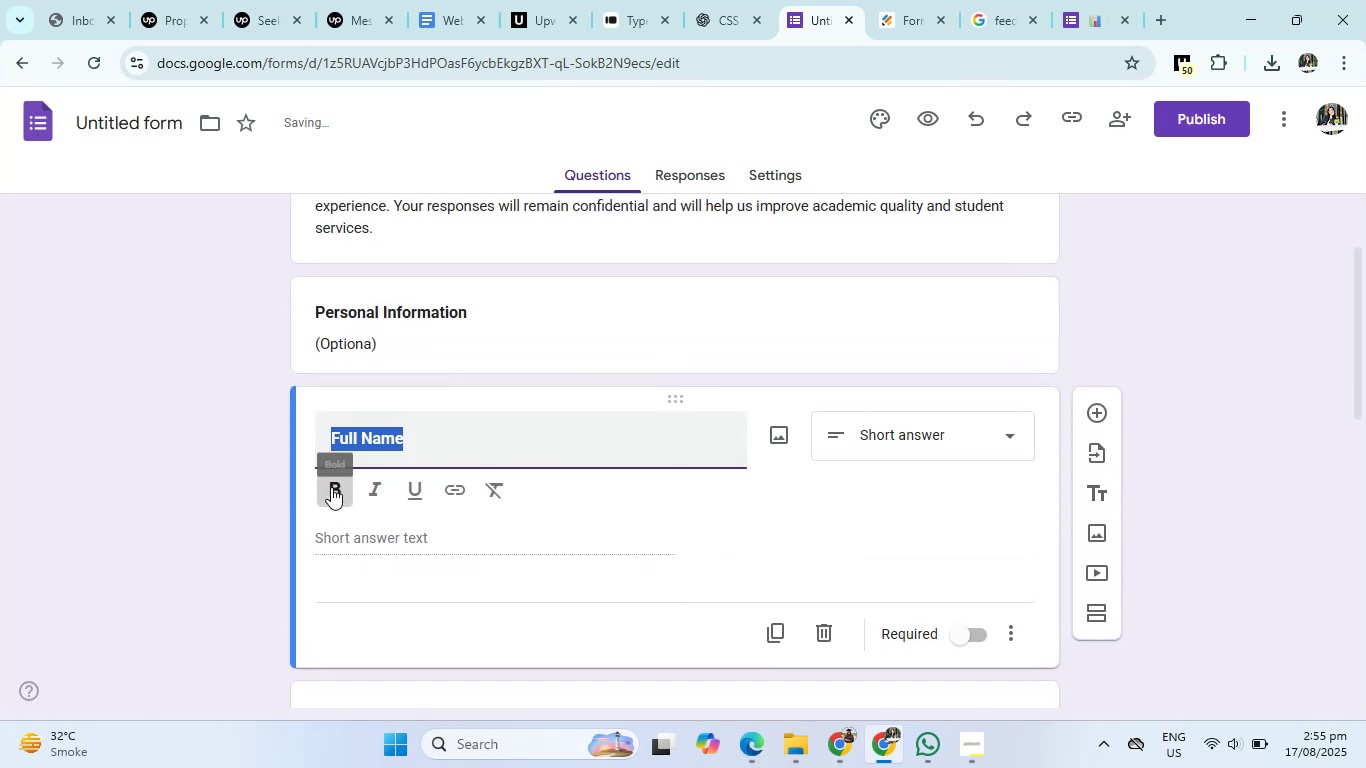 
scroll: coordinate [331, 481], scroll_direction: up, amount: 2.0
 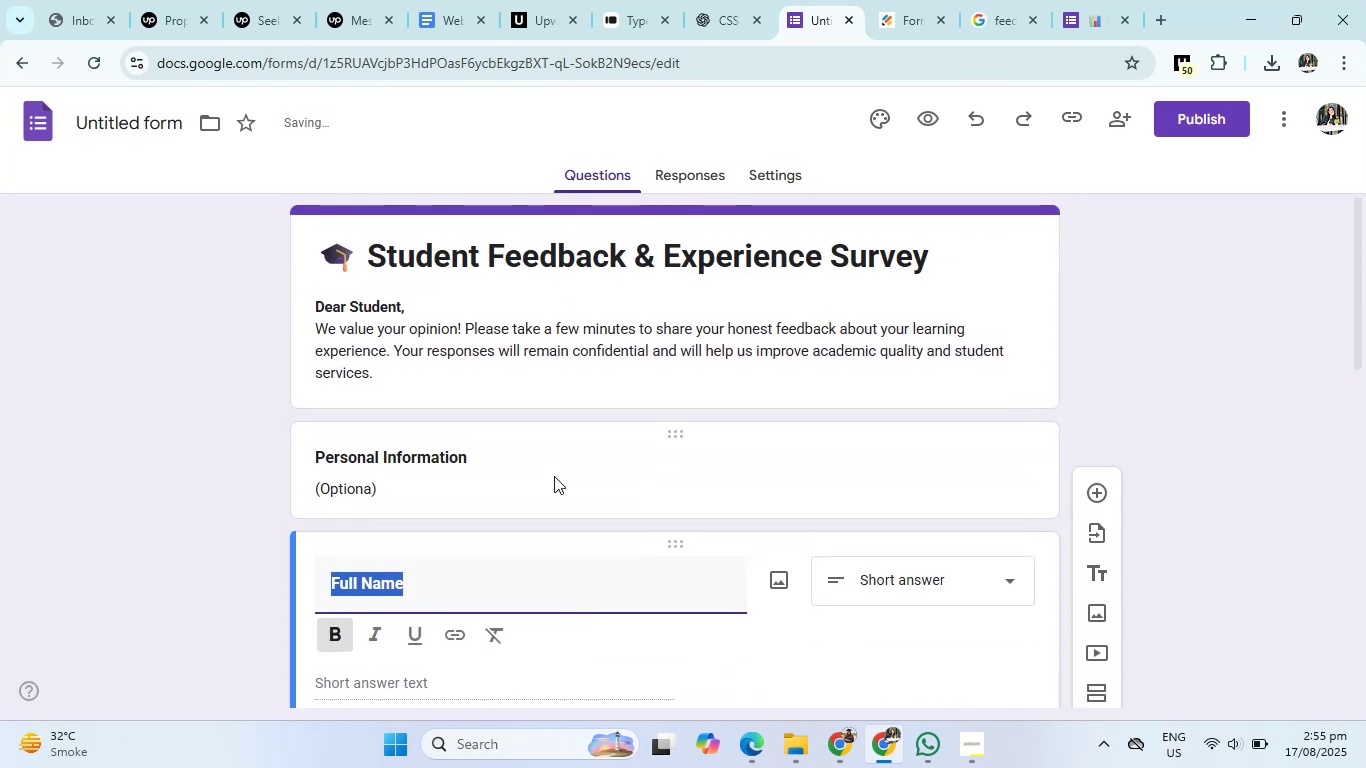 
scroll: coordinate [1086, 507], scroll_direction: down, amount: 2.0
 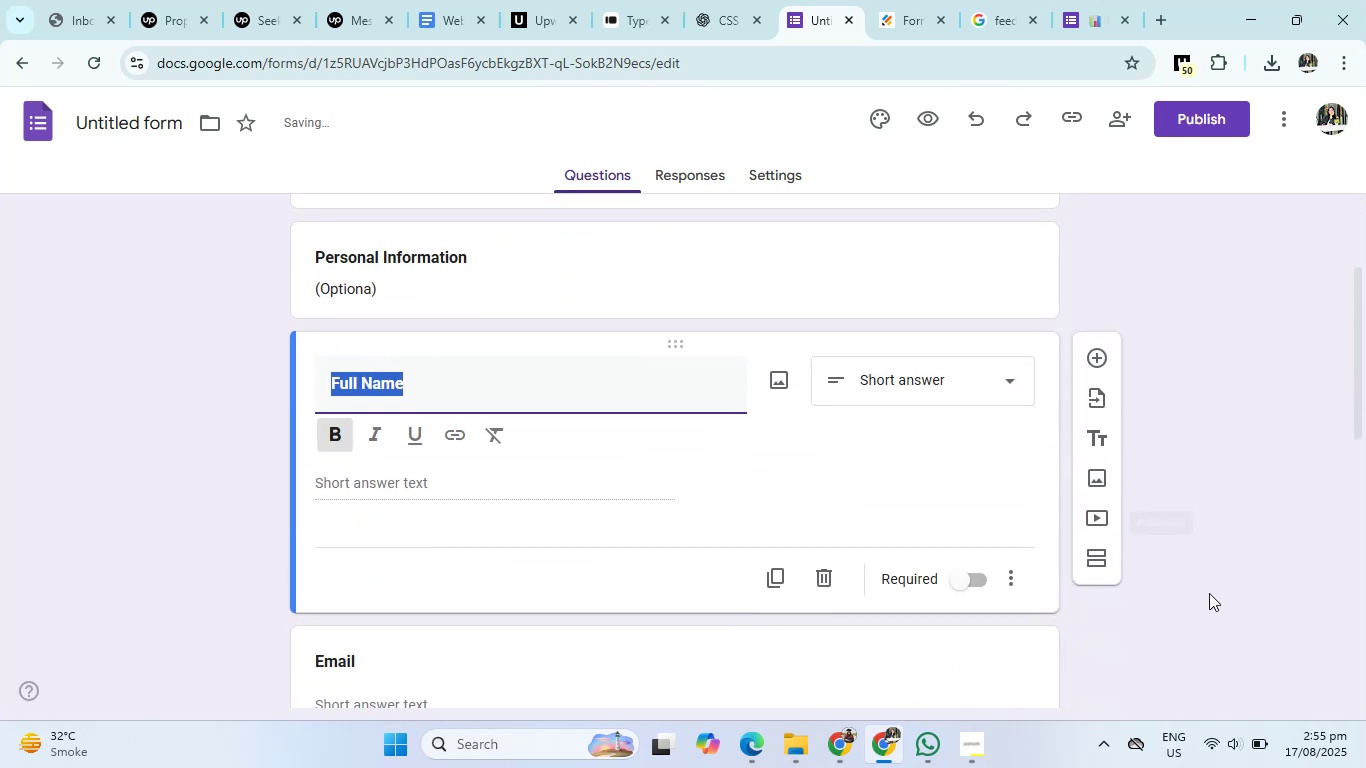 
left_click([1209, 615])
 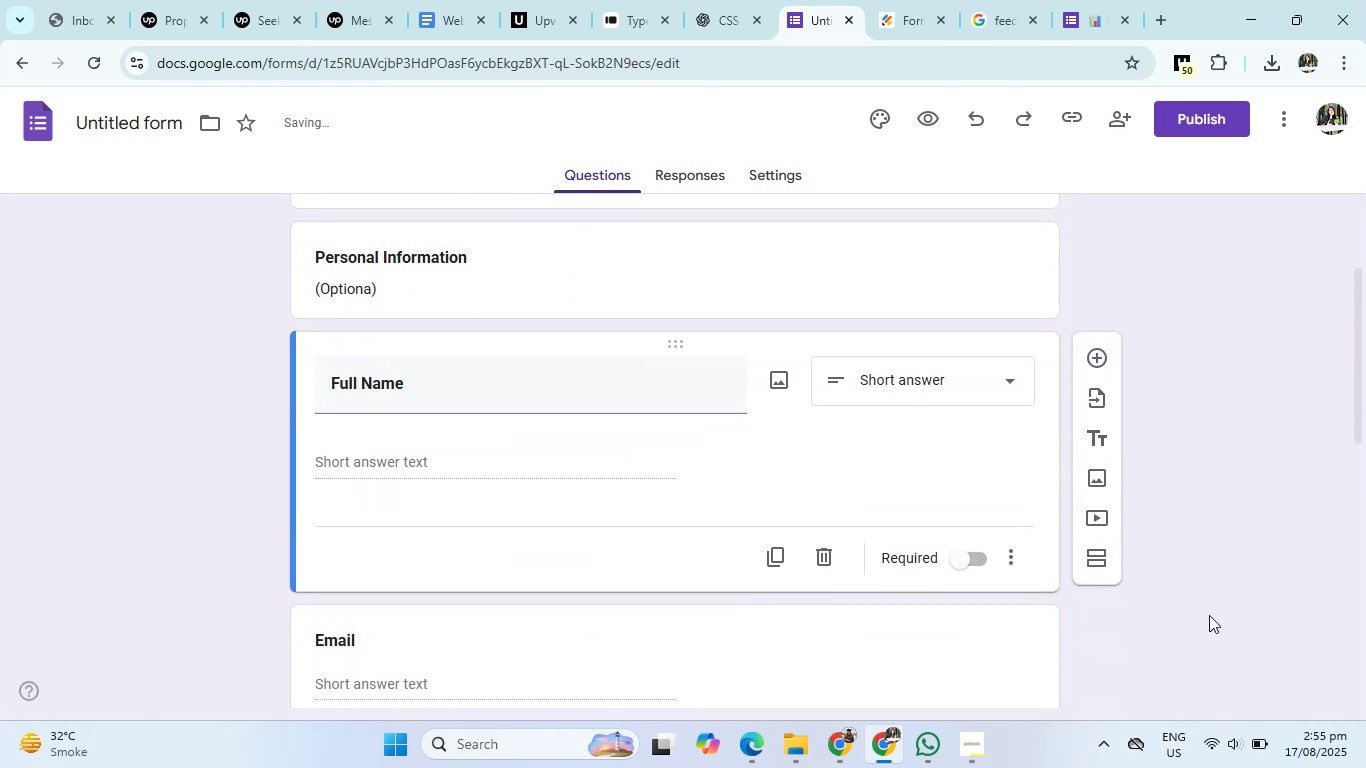 
scroll: coordinate [1153, 606], scroll_direction: down, amount: 10.0
 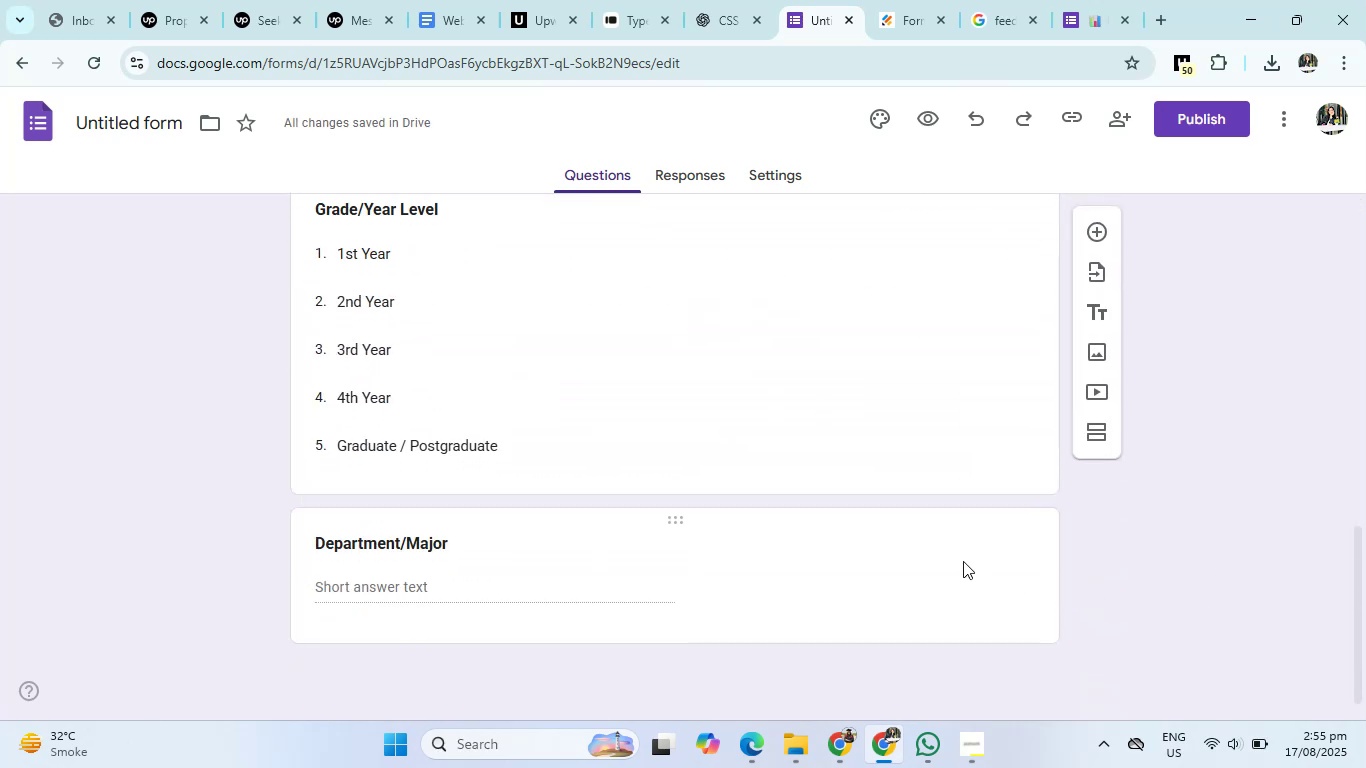 
left_click([963, 561])
 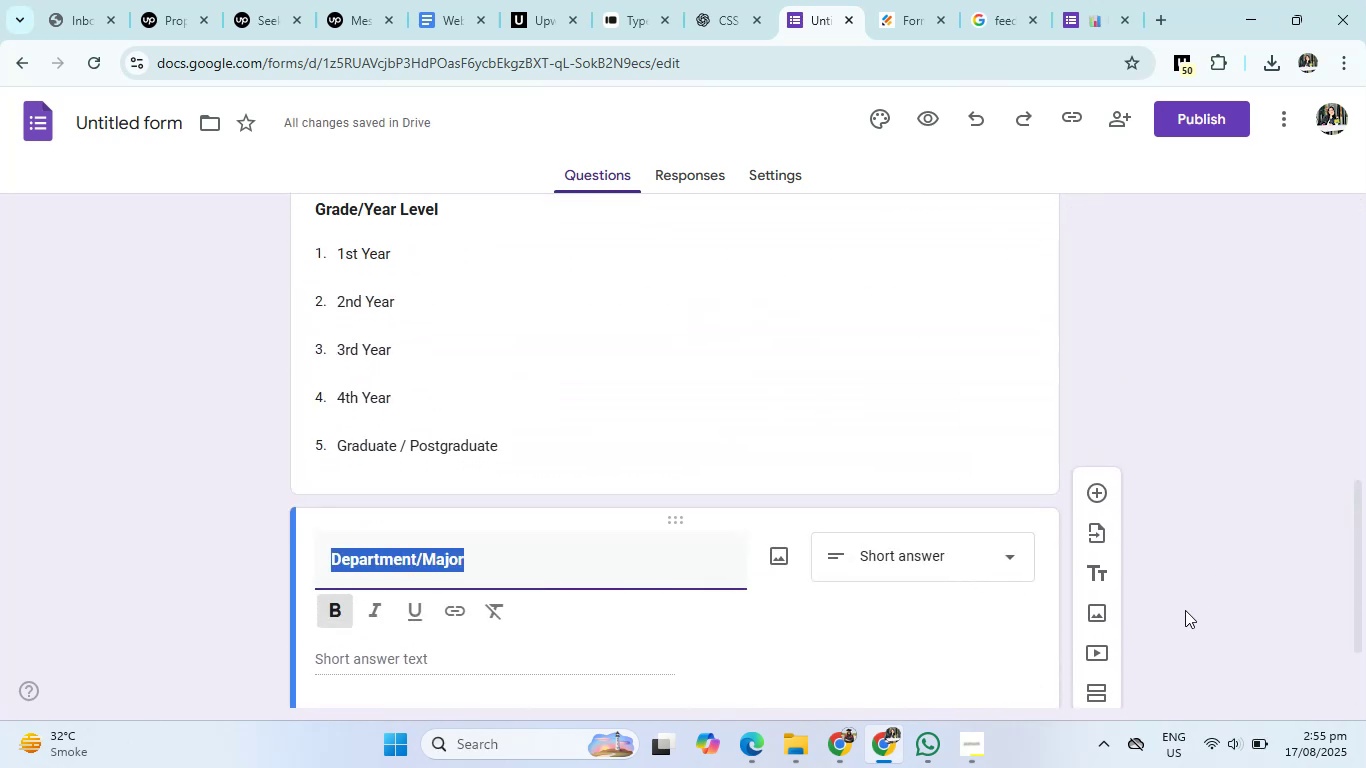 
left_click([1224, 570])
 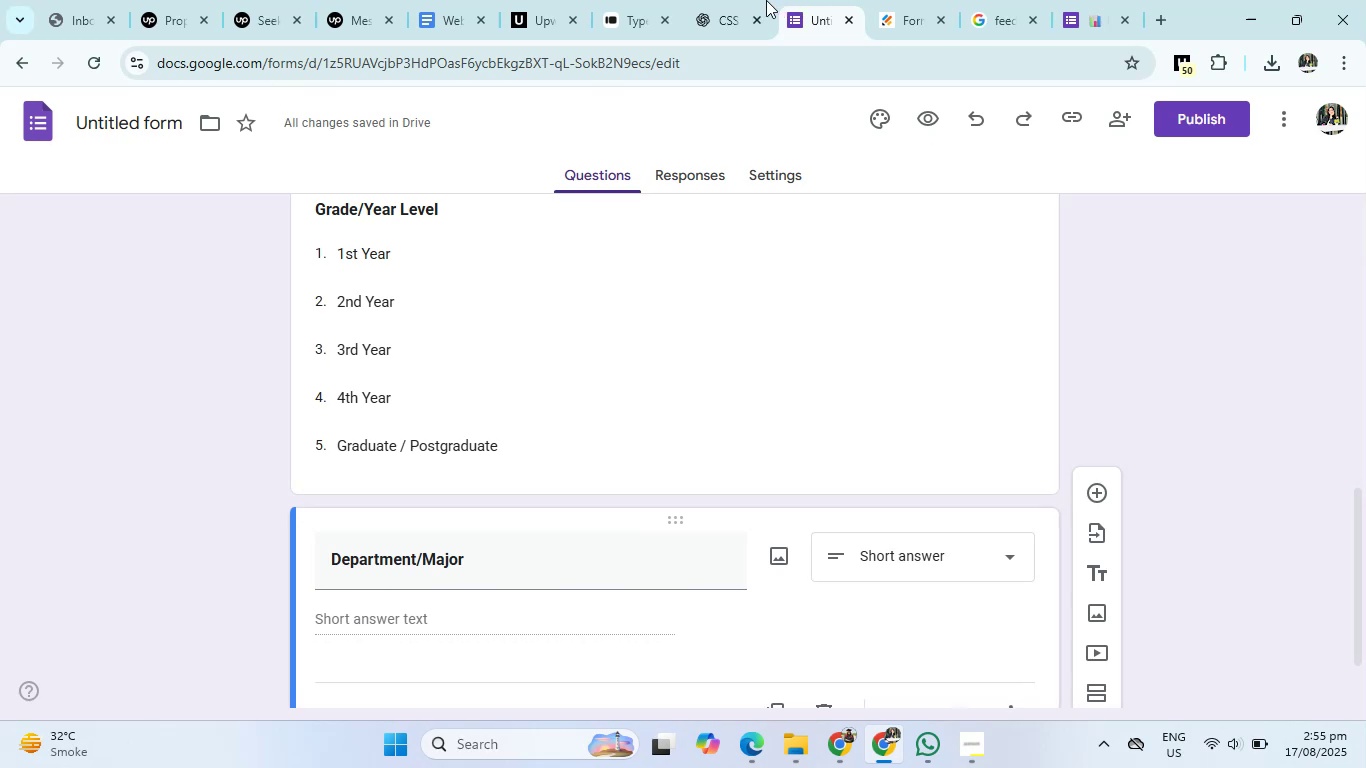 
double_click([721, 0])
 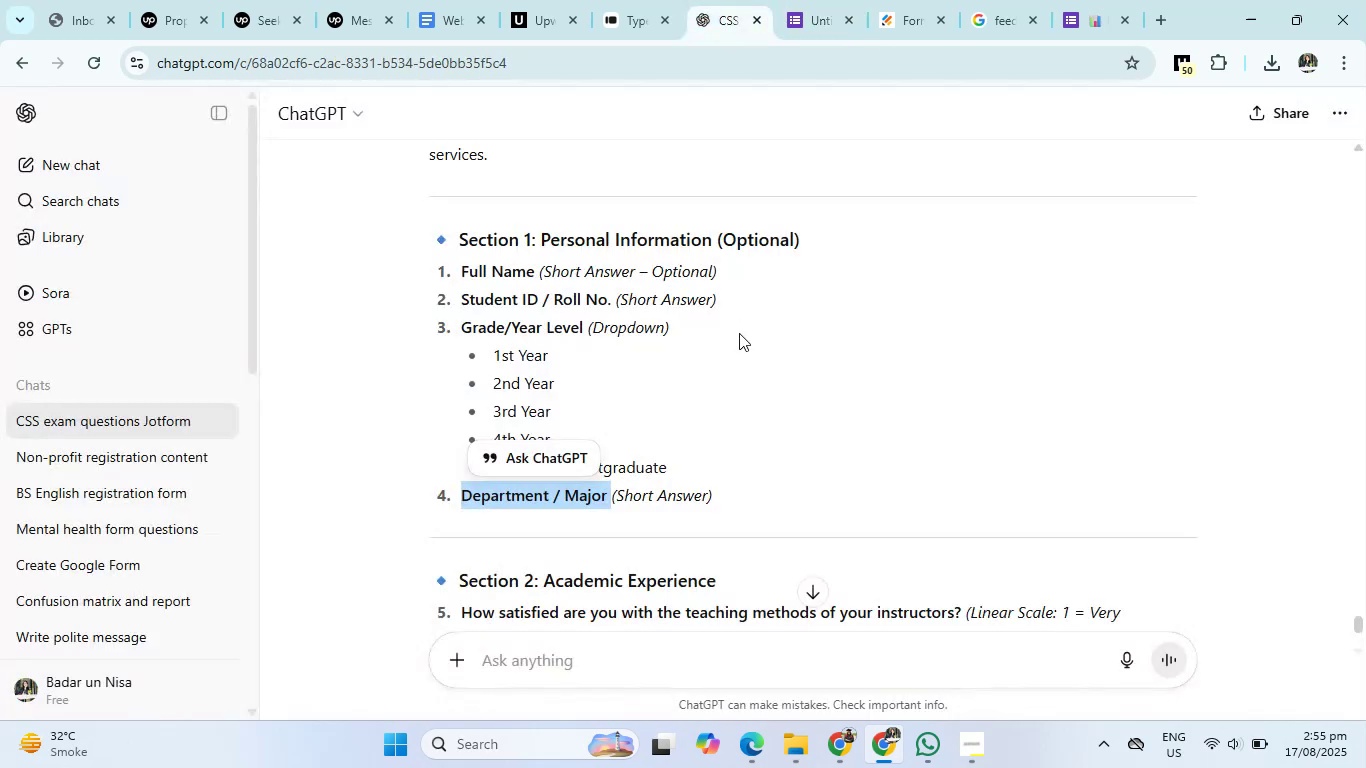 
scroll: coordinate [729, 369], scroll_direction: down, amount: 2.0
 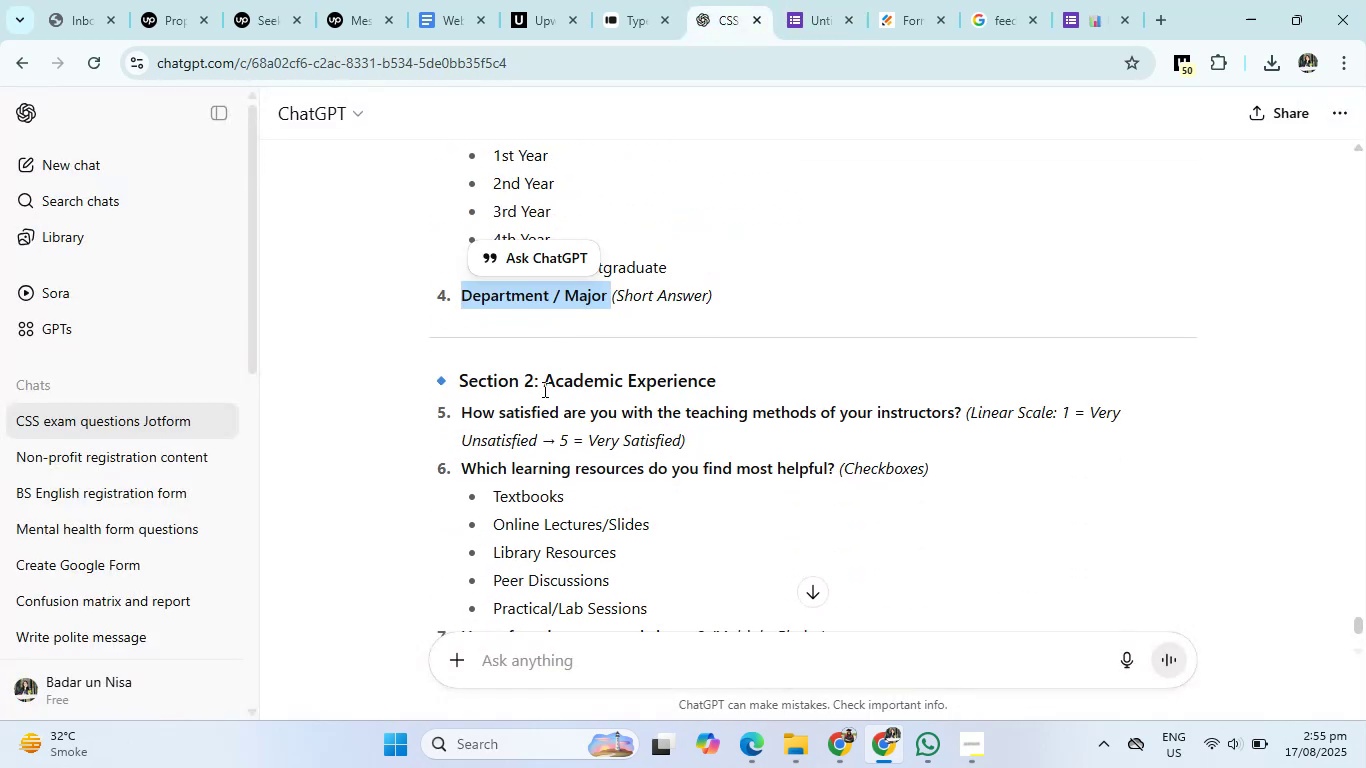 
left_click_drag(start_coordinate=[545, 387], to_coordinate=[745, 385])
 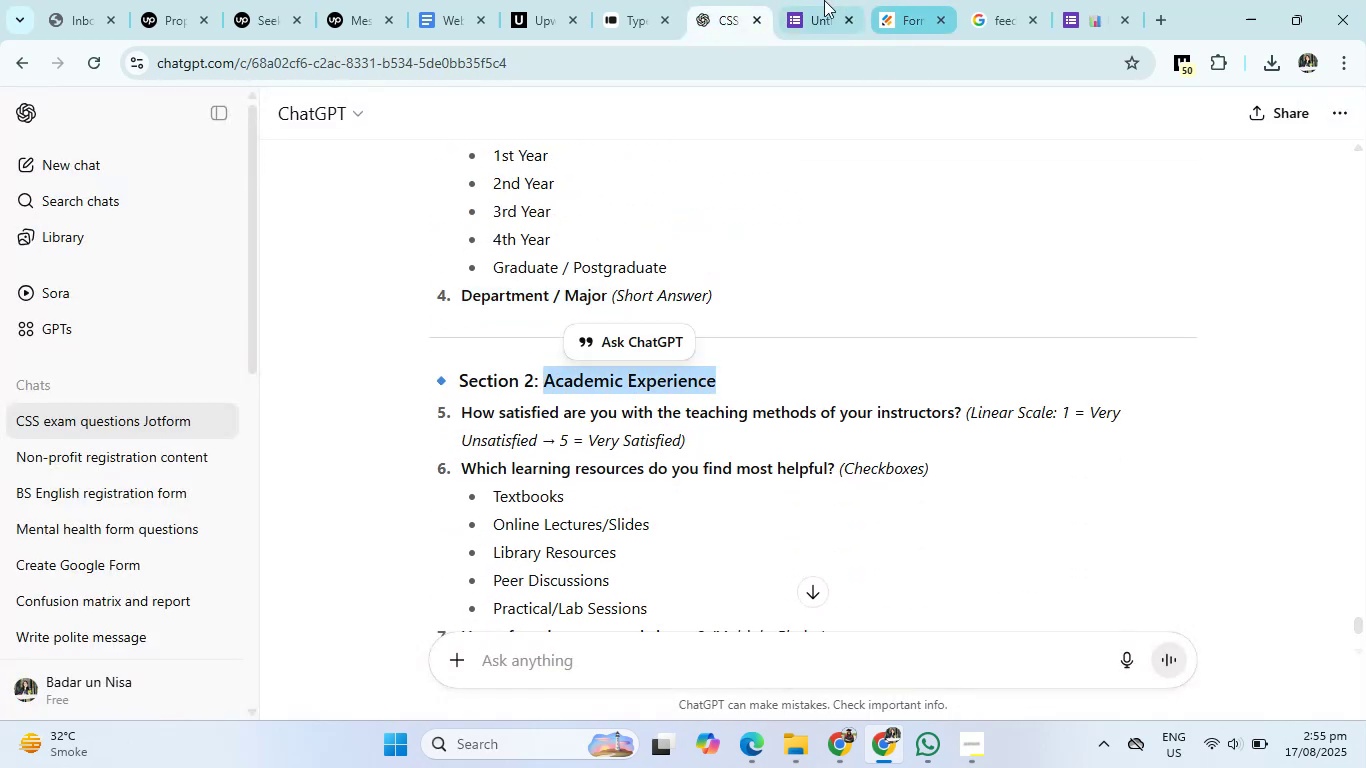 
left_click([824, 0])
 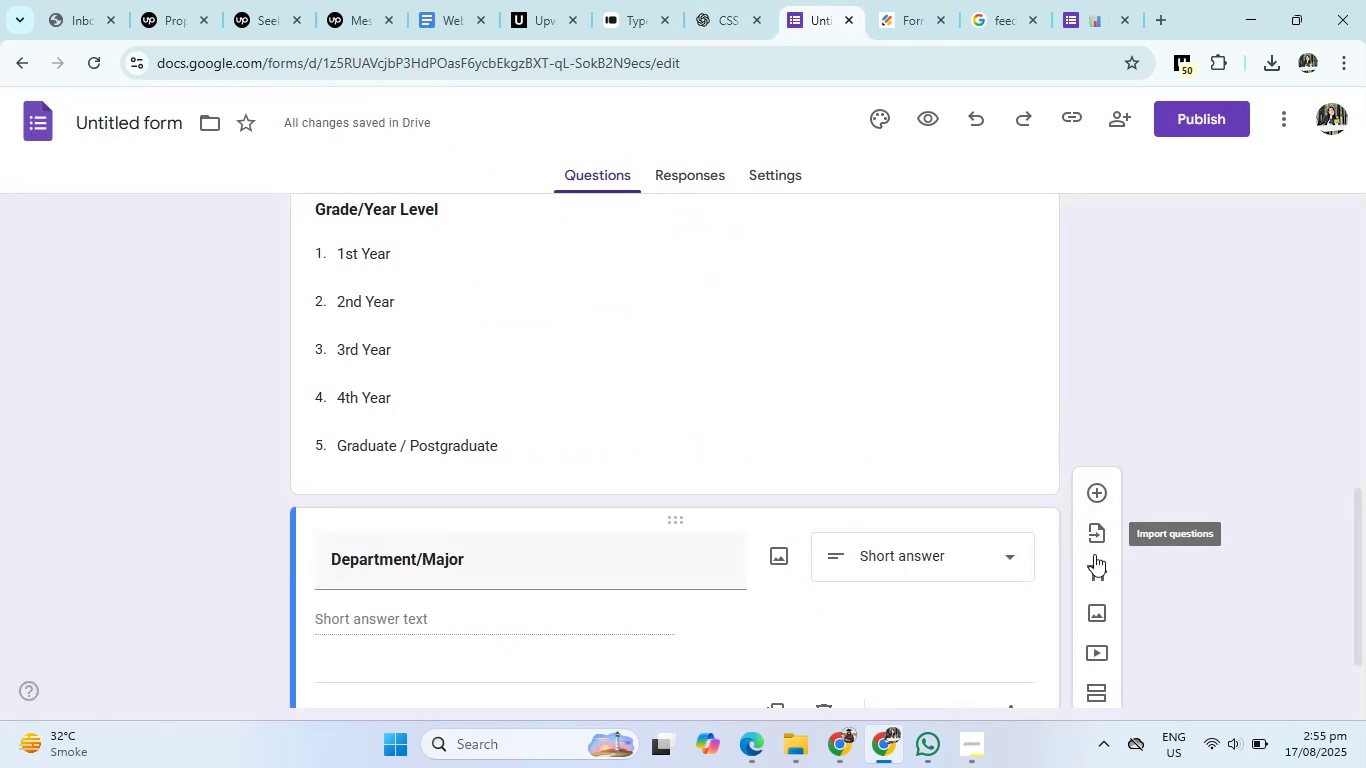 
left_click([1093, 572])
 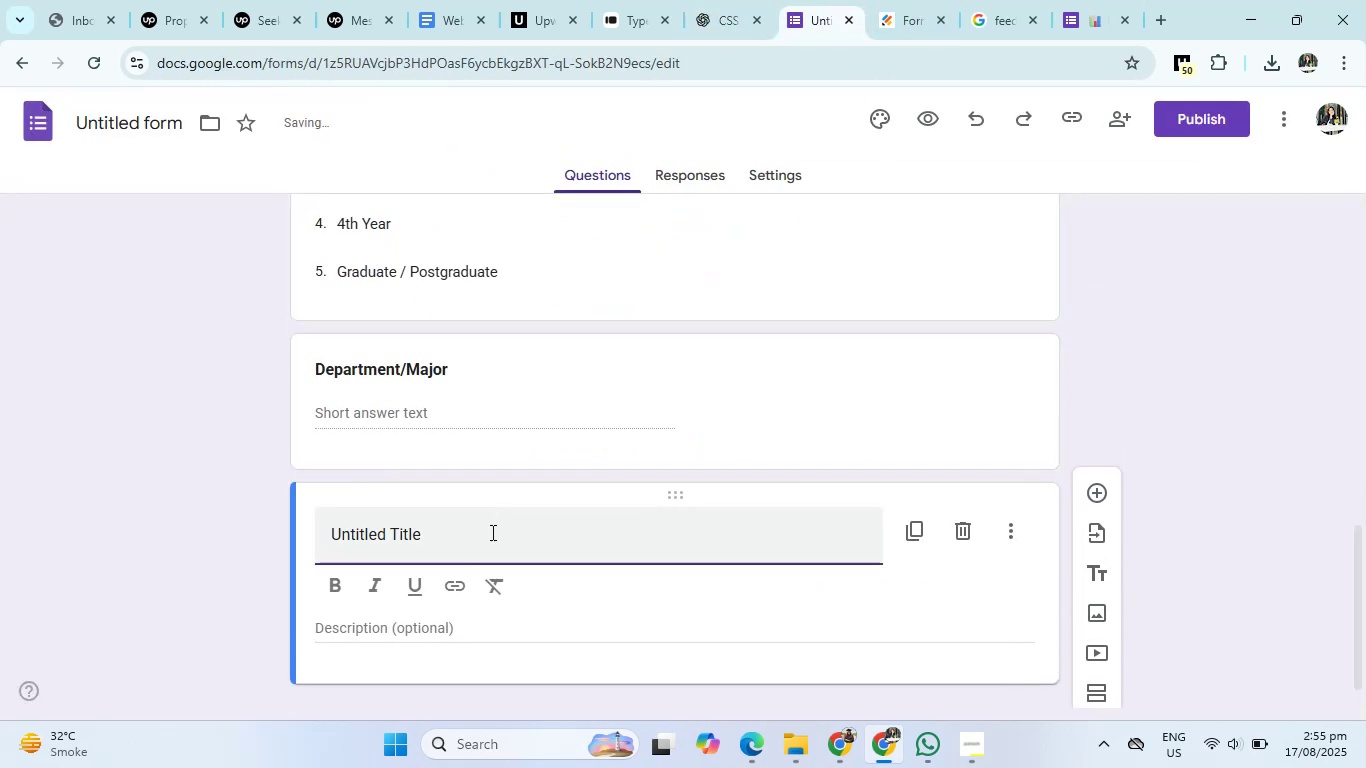 
left_click([486, 540])
 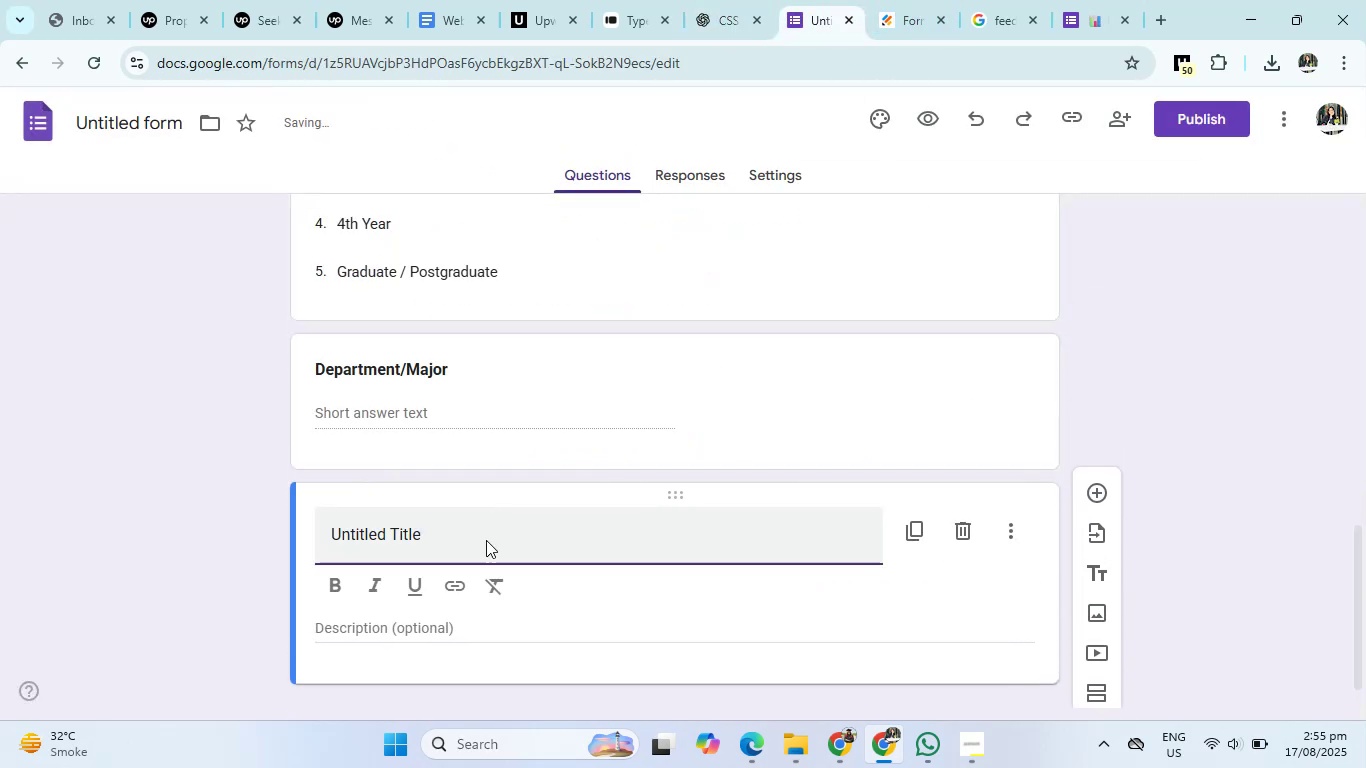 
hold_key(key=Backspace, duration=0.98)
 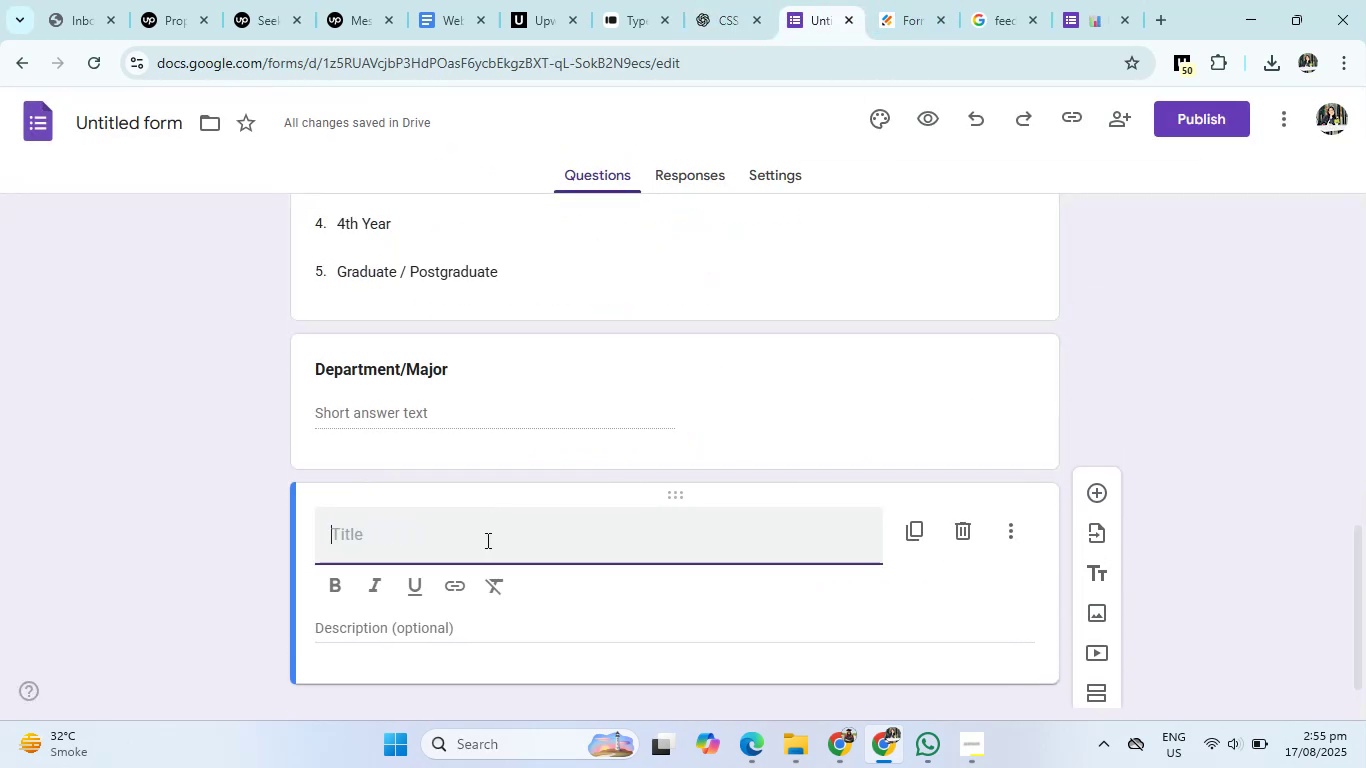 
type(Acdamic Experince)
 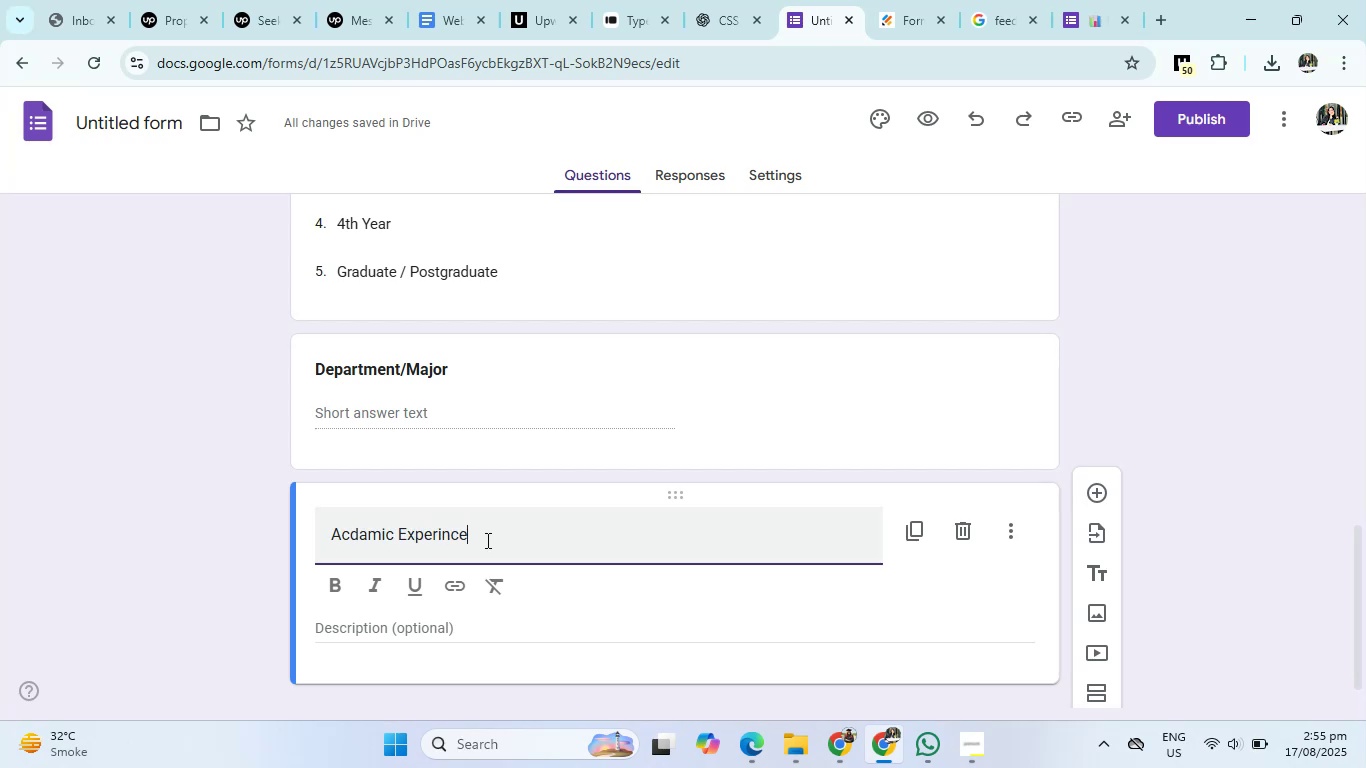 
key(Control+ControlLeft)
 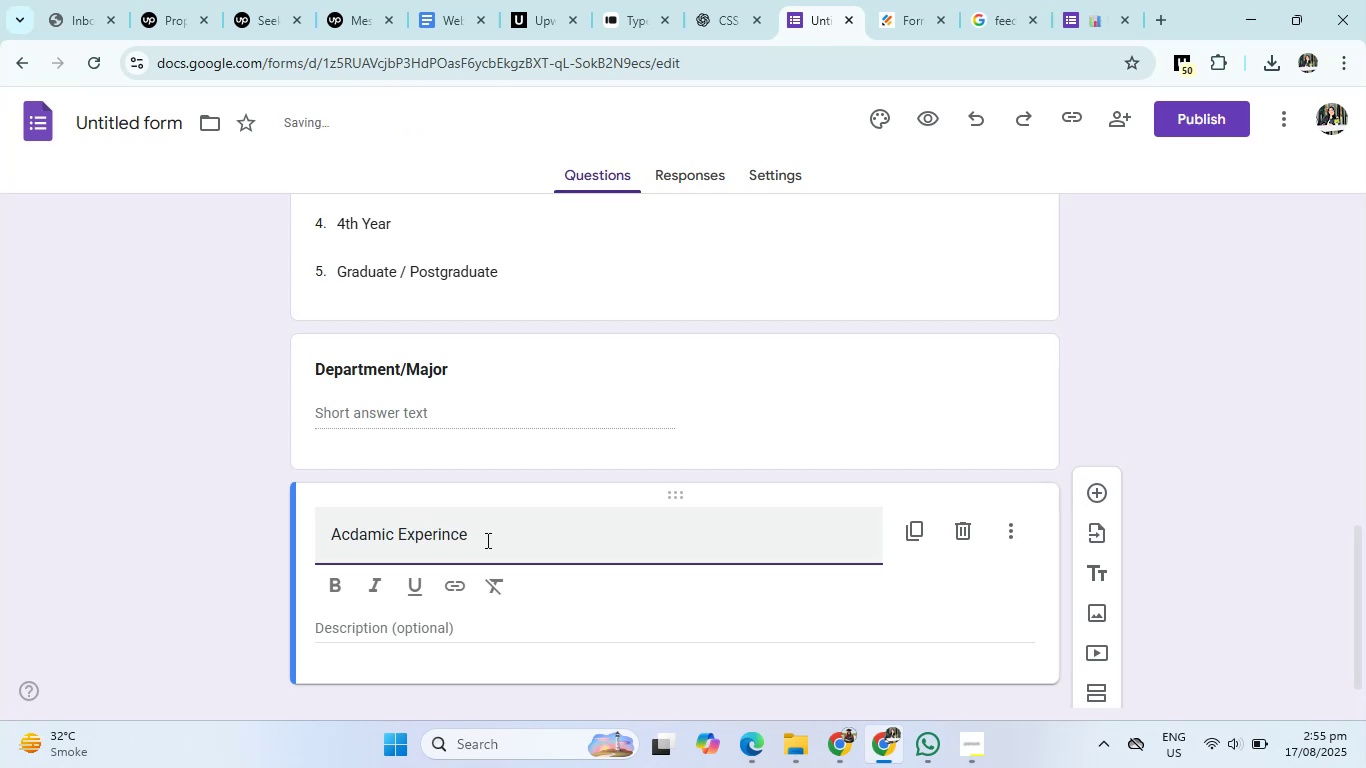 
key(Control+A)
 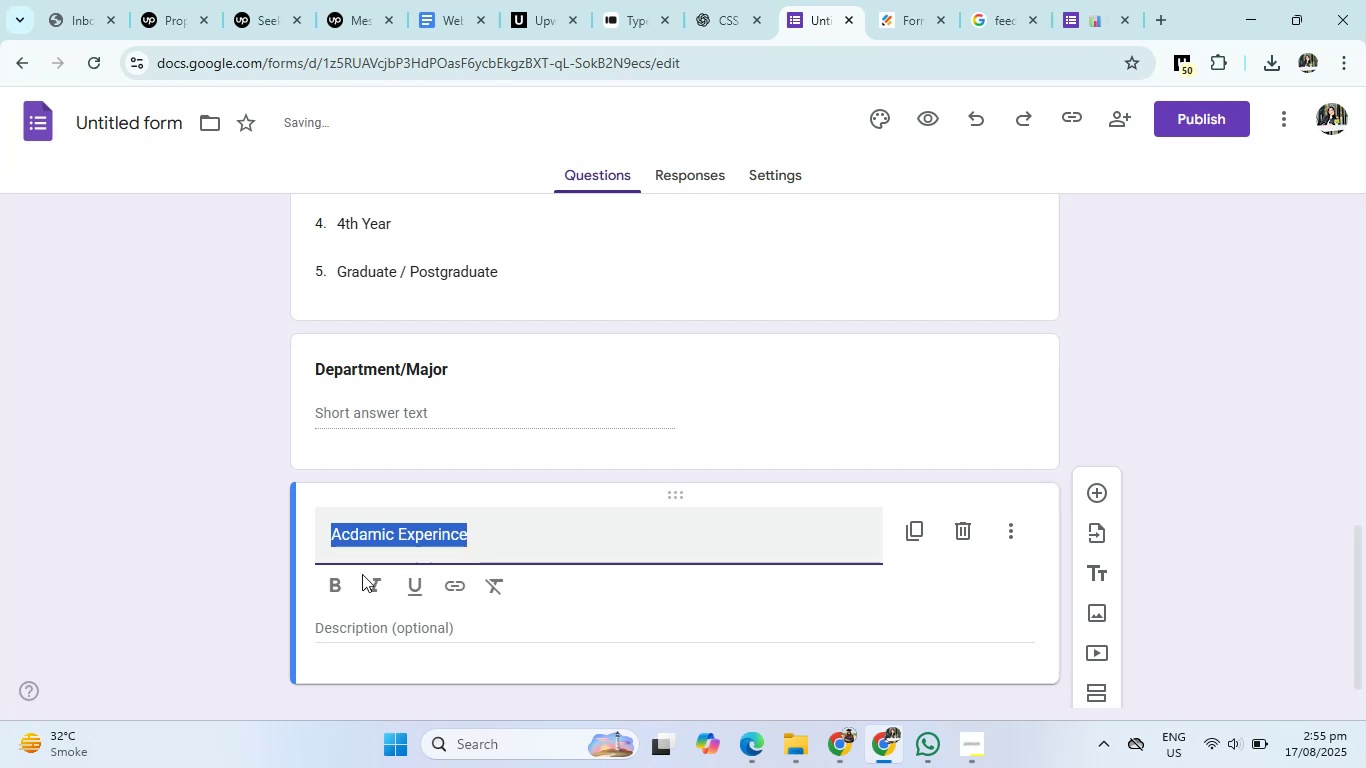 
left_click([326, 592])
 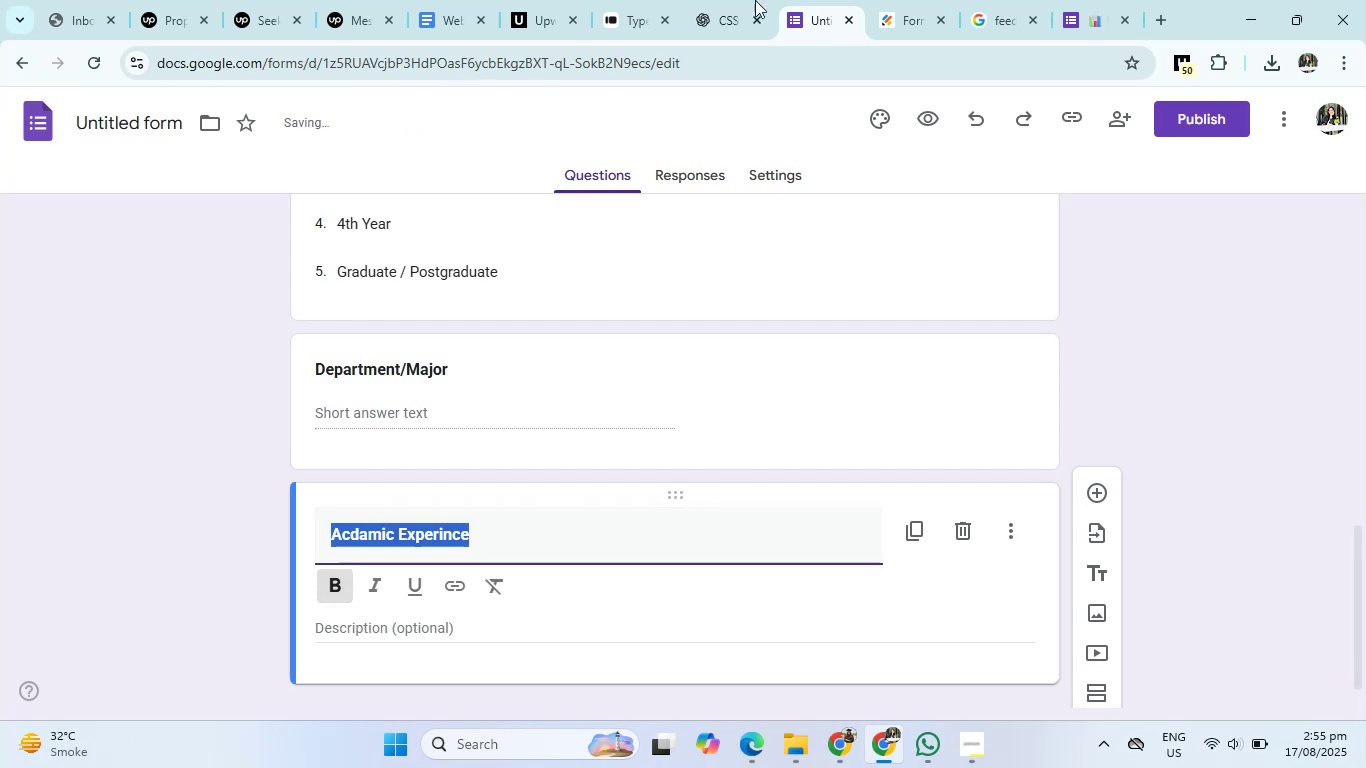 
left_click([724, 0])
 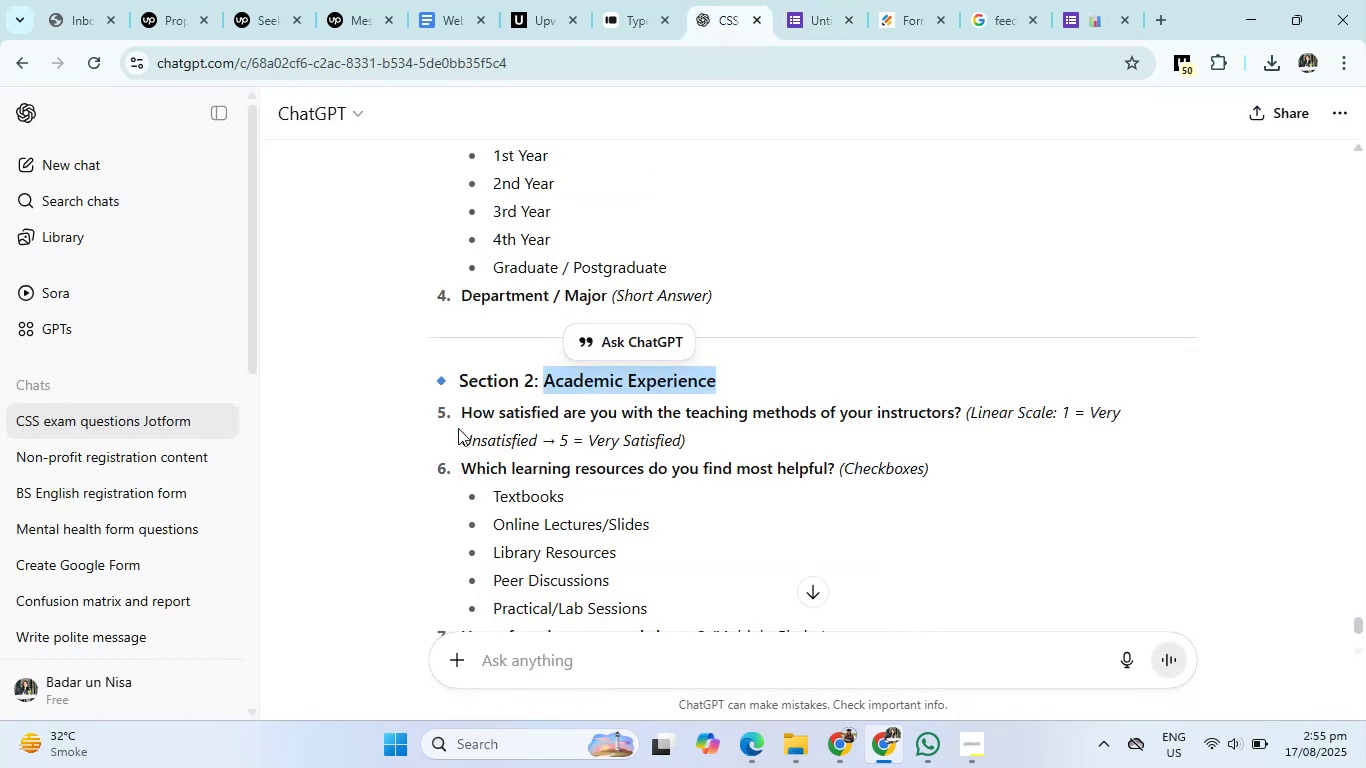 
left_click_drag(start_coordinate=[463, 413], to_coordinate=[971, 420])
 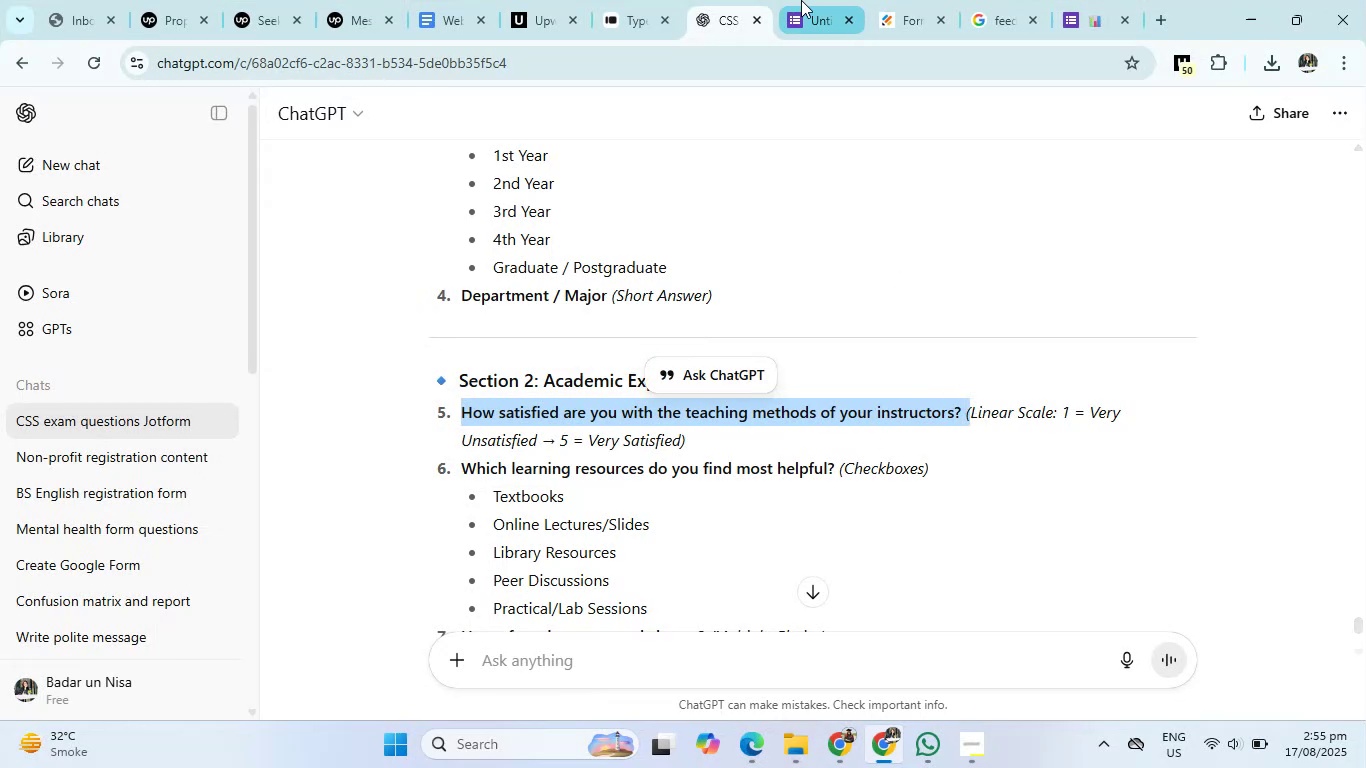 
left_click([811, 0])
 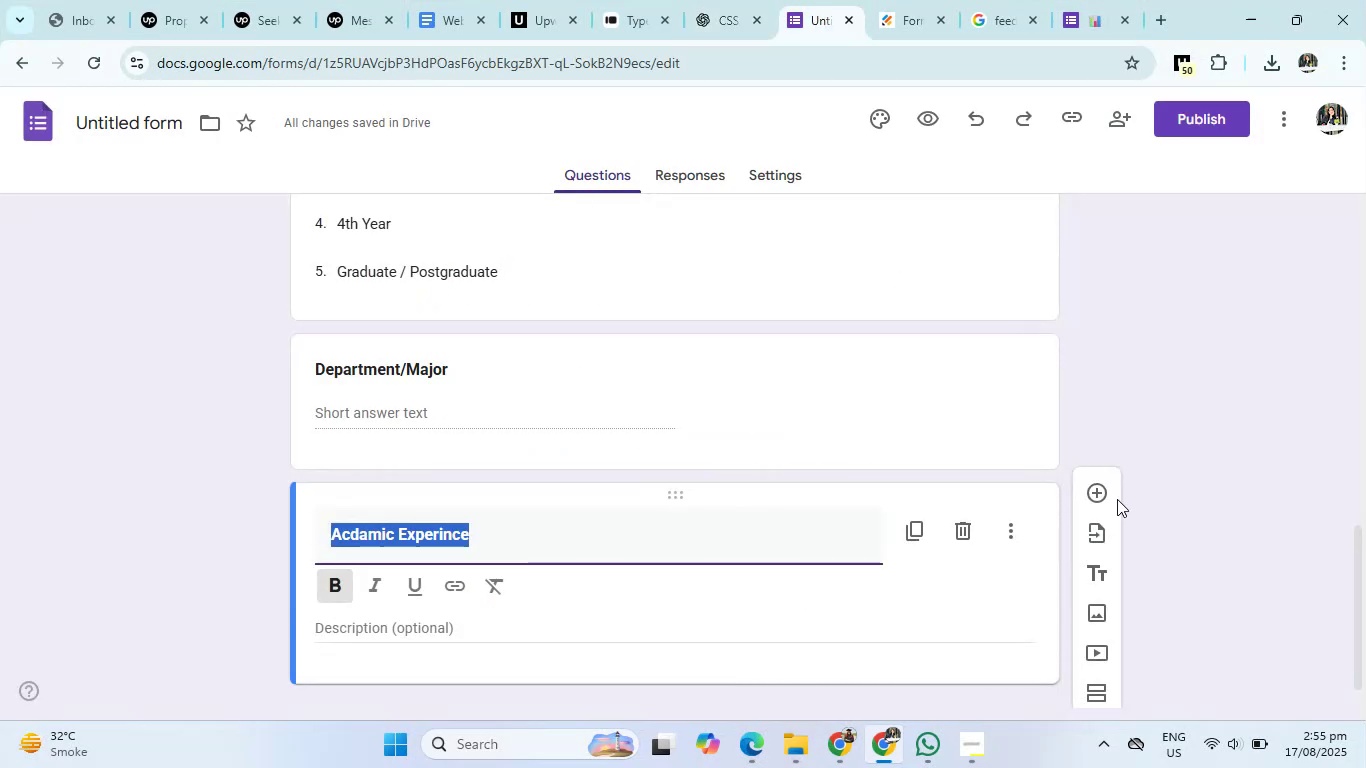 
left_click([1111, 493])
 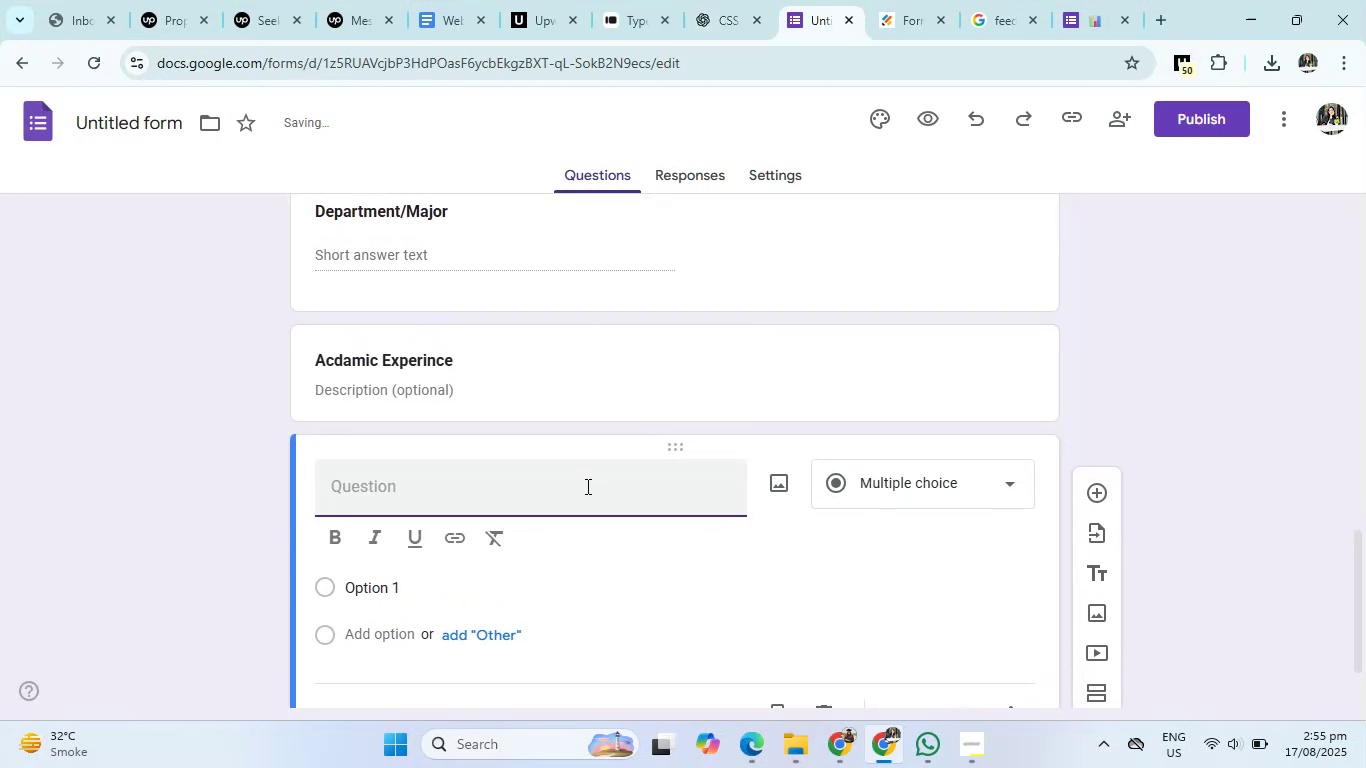 
type(How Sa)
key(Backspace)
key(Backspace)
type(satisified are you with our )
 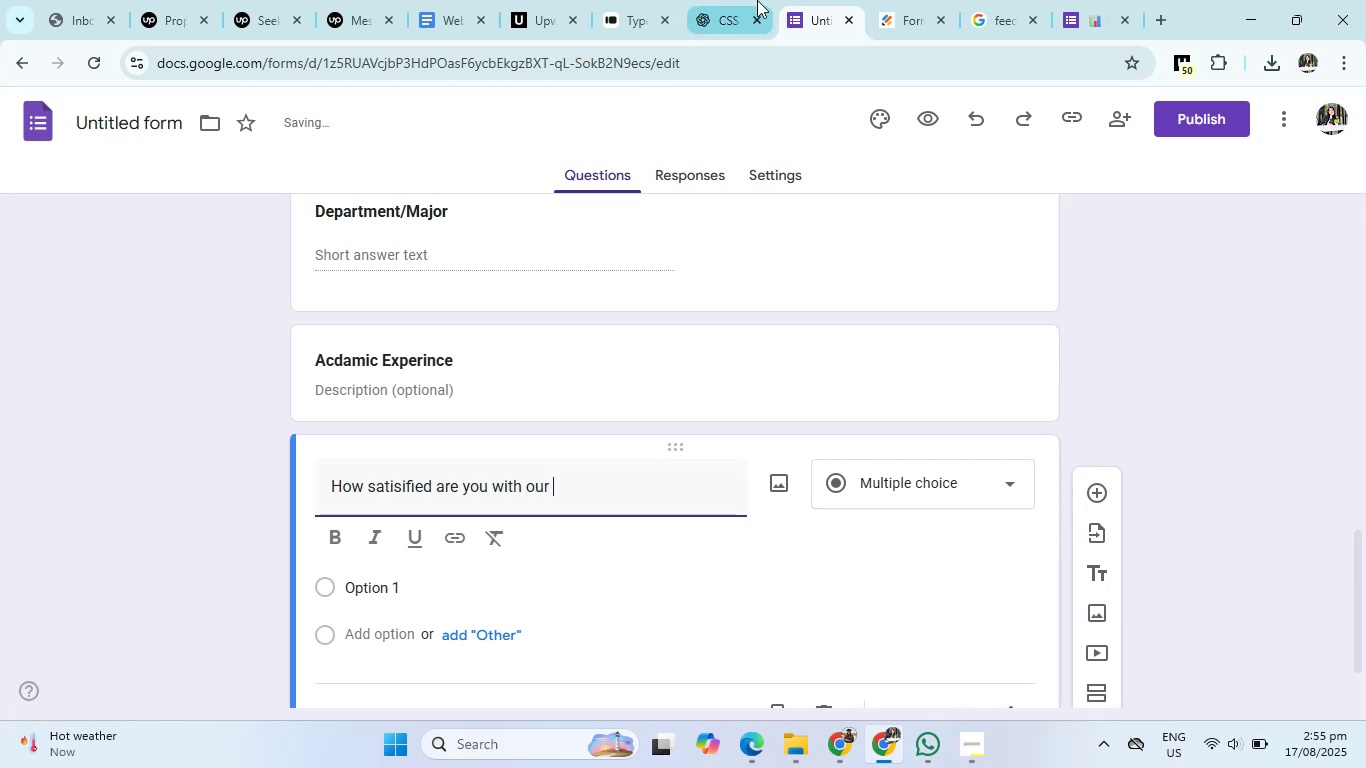 
left_click([757, 0])
 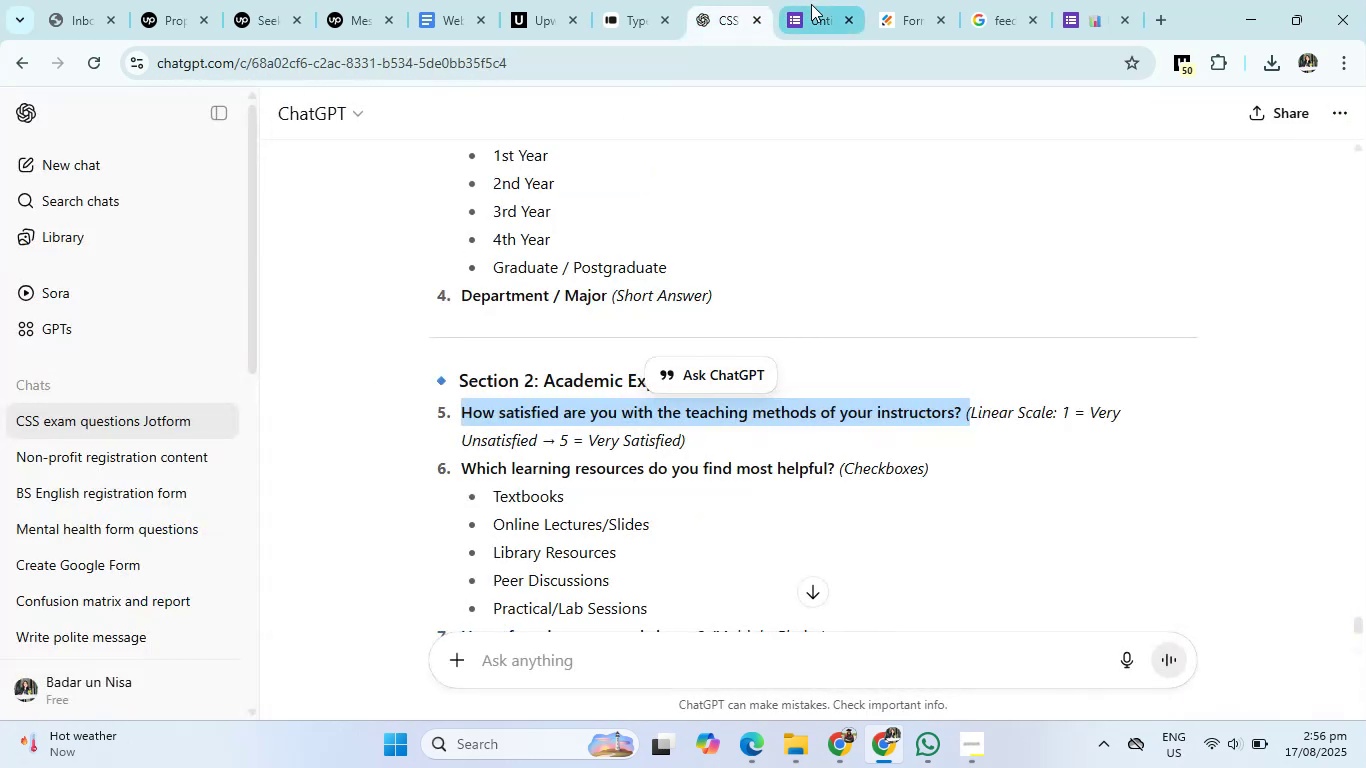 
left_click([811, 4])
 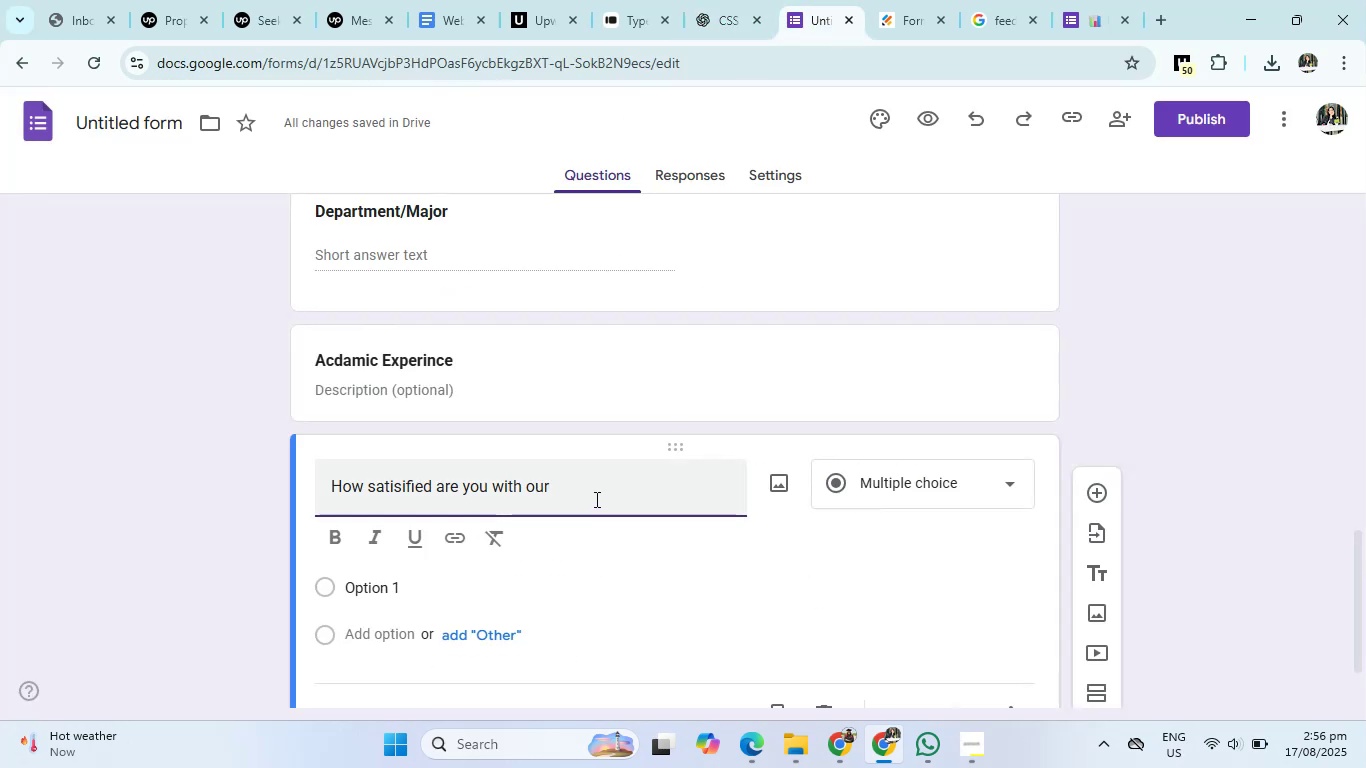 
key(Backspace)
key(Backspace)
key(Backspace)
key(Backspace)
type(the r)
key(Backspace)
type(teaching method of uour)
key(Backspace)
key(Backspace)
key(Backspace)
key(Backspace)
type(our instructors? )
 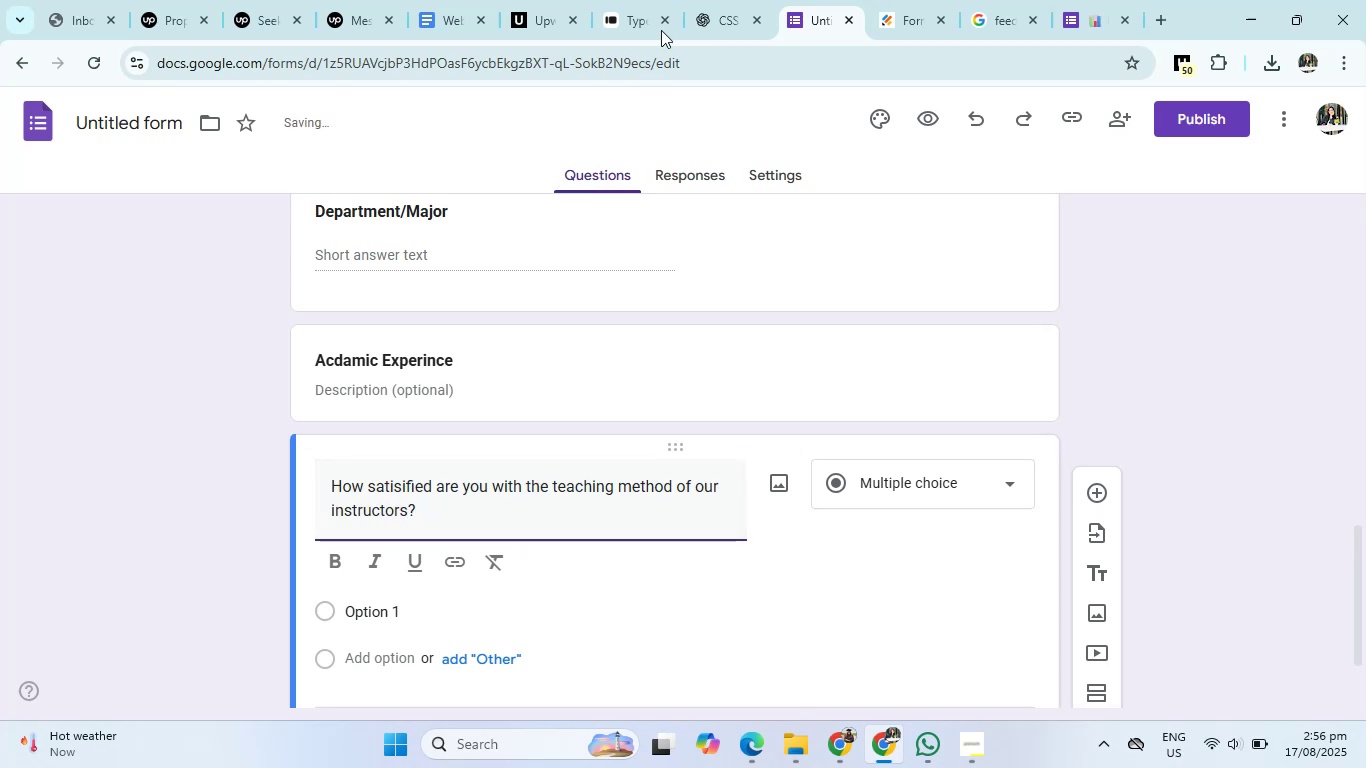 
left_click([769, 0])
 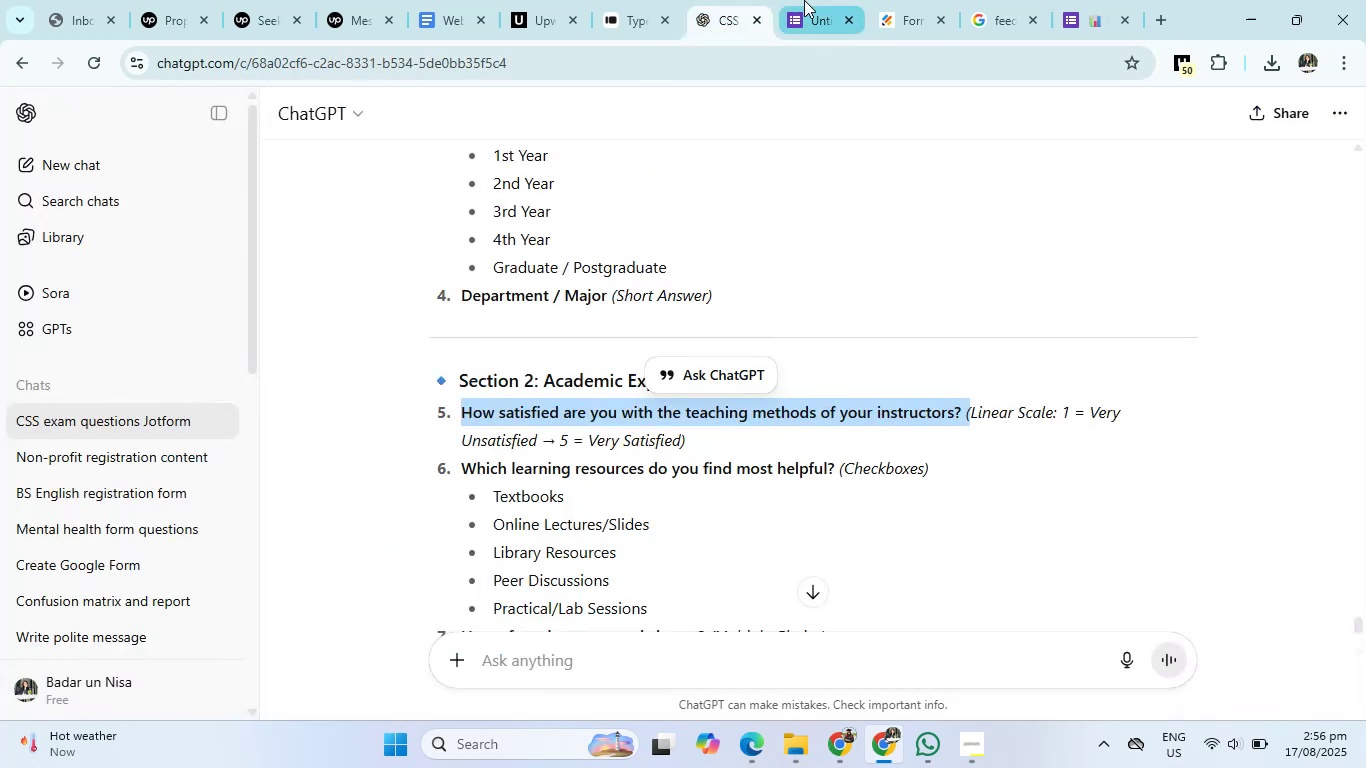 
left_click([807, 0])
 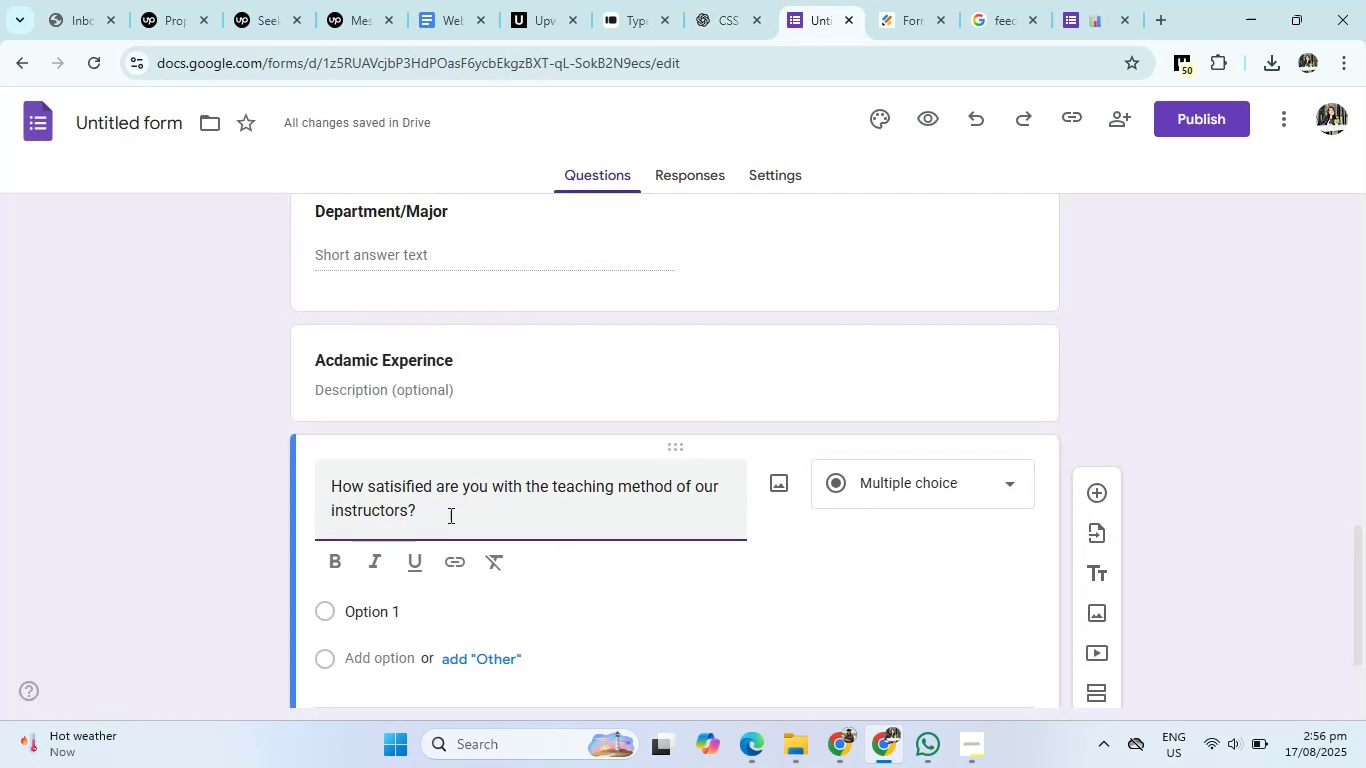 
left_click([919, 484])
 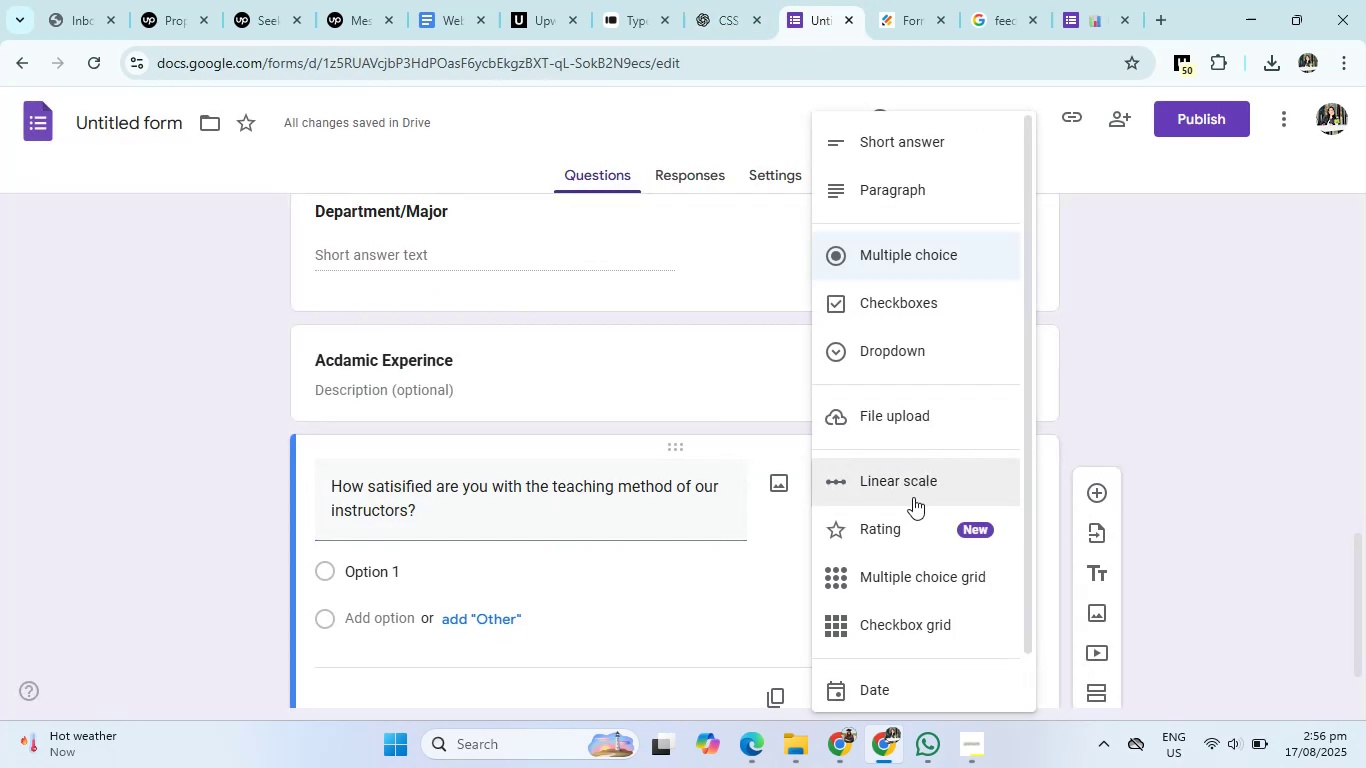 
left_click([913, 497])
 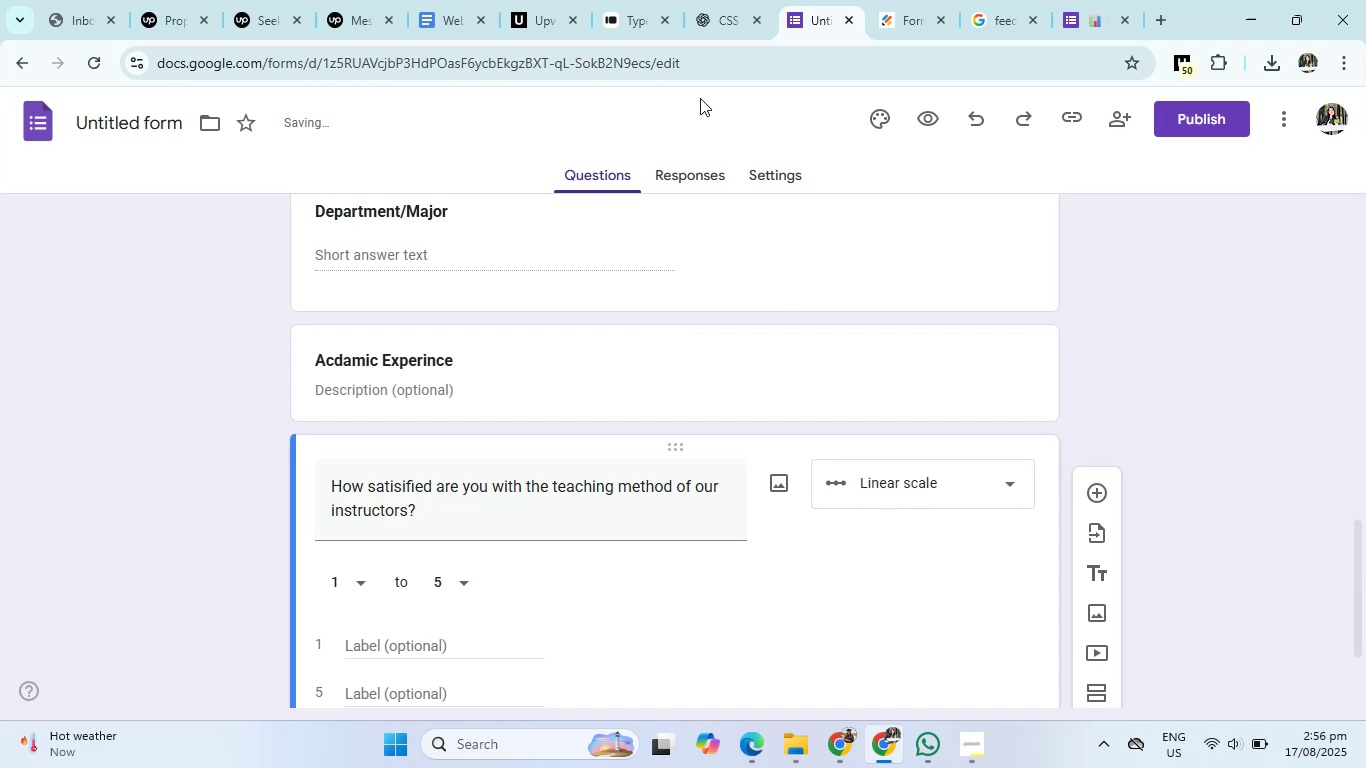 
left_click([731, 0])
 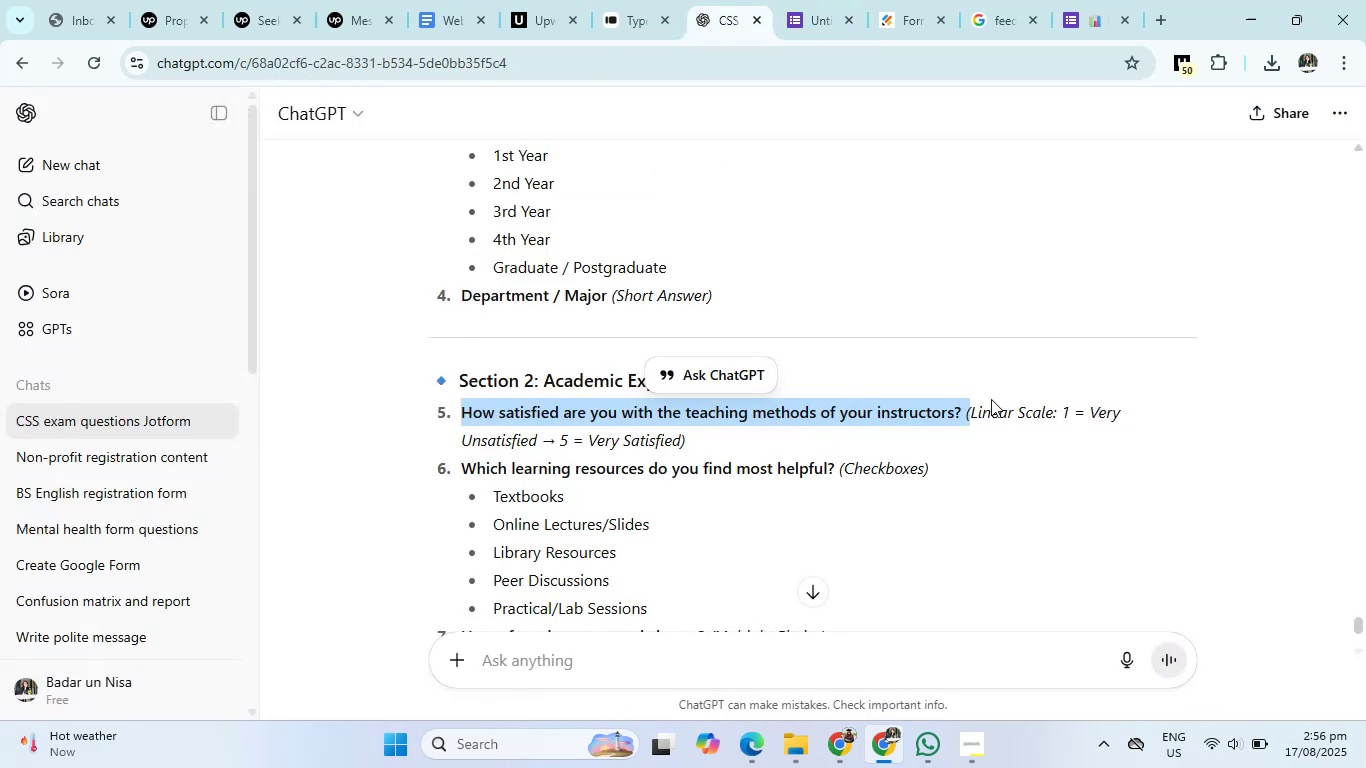 
left_click_drag(start_coordinate=[1092, 414], to_coordinate=[534, 449])
 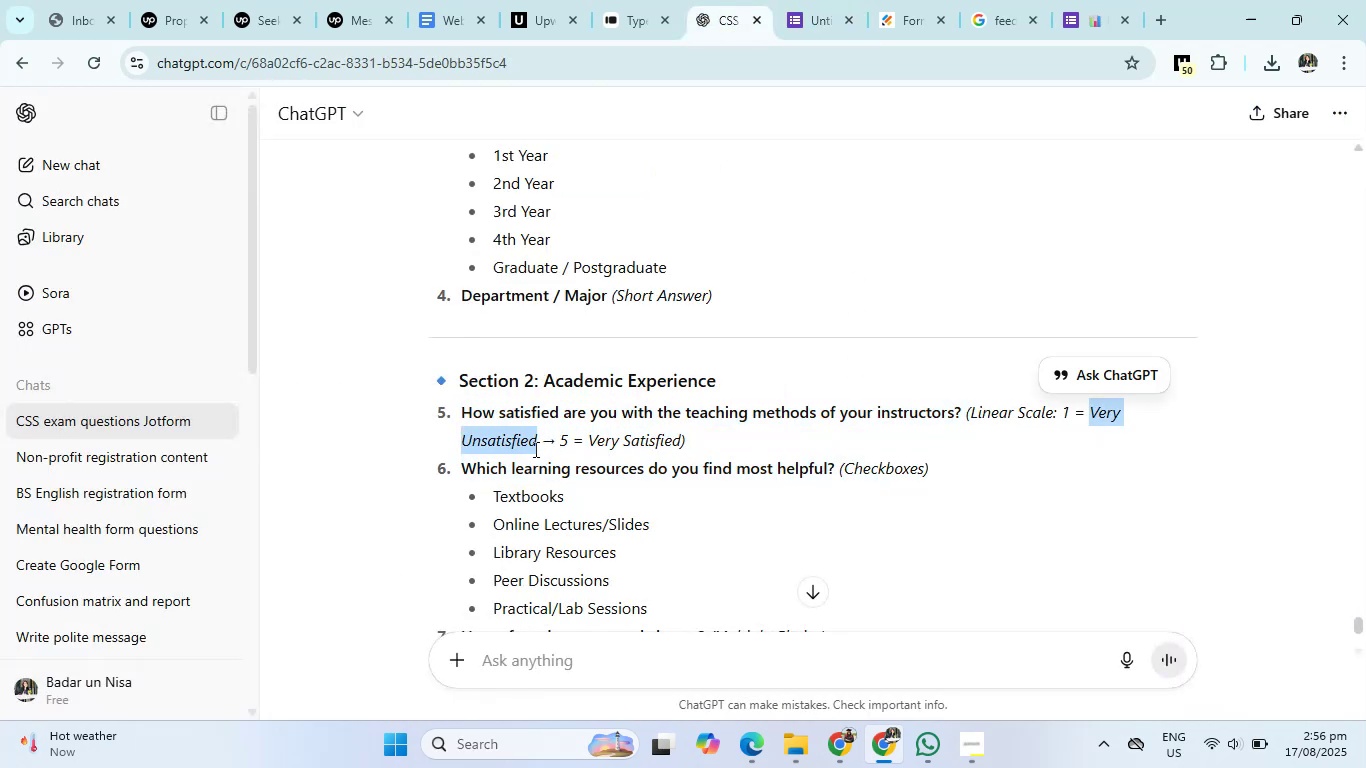 
key(Control+C)
 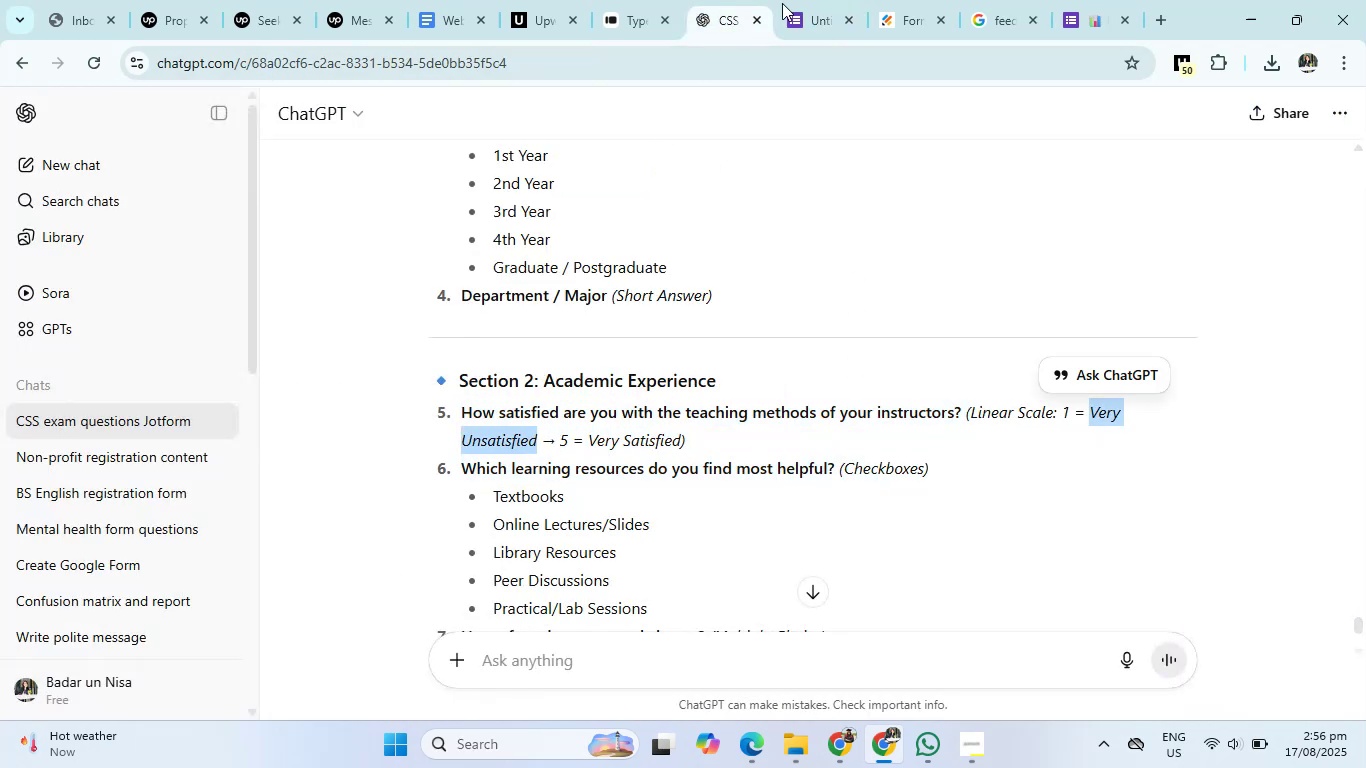 
left_click([797, 0])
 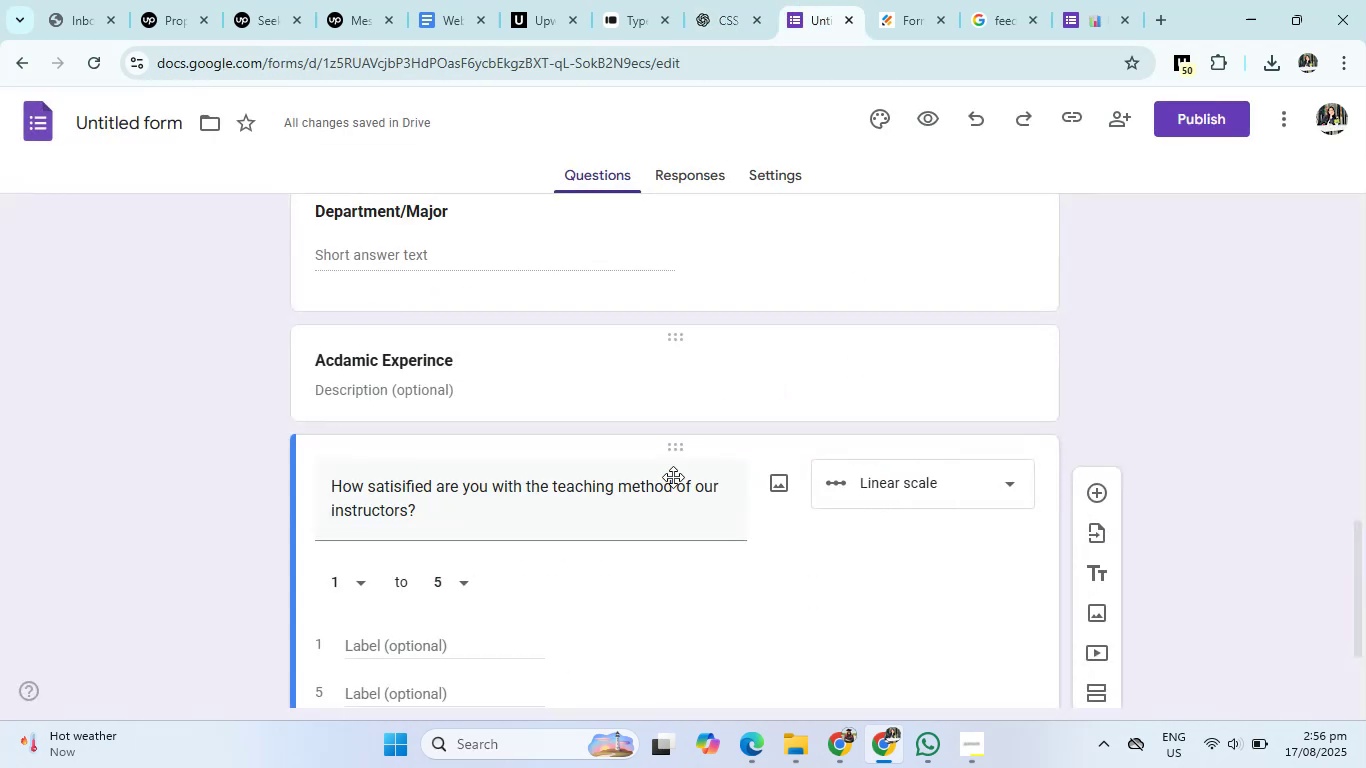 
scroll: coordinate [654, 515], scroll_direction: down, amount: 1.0
 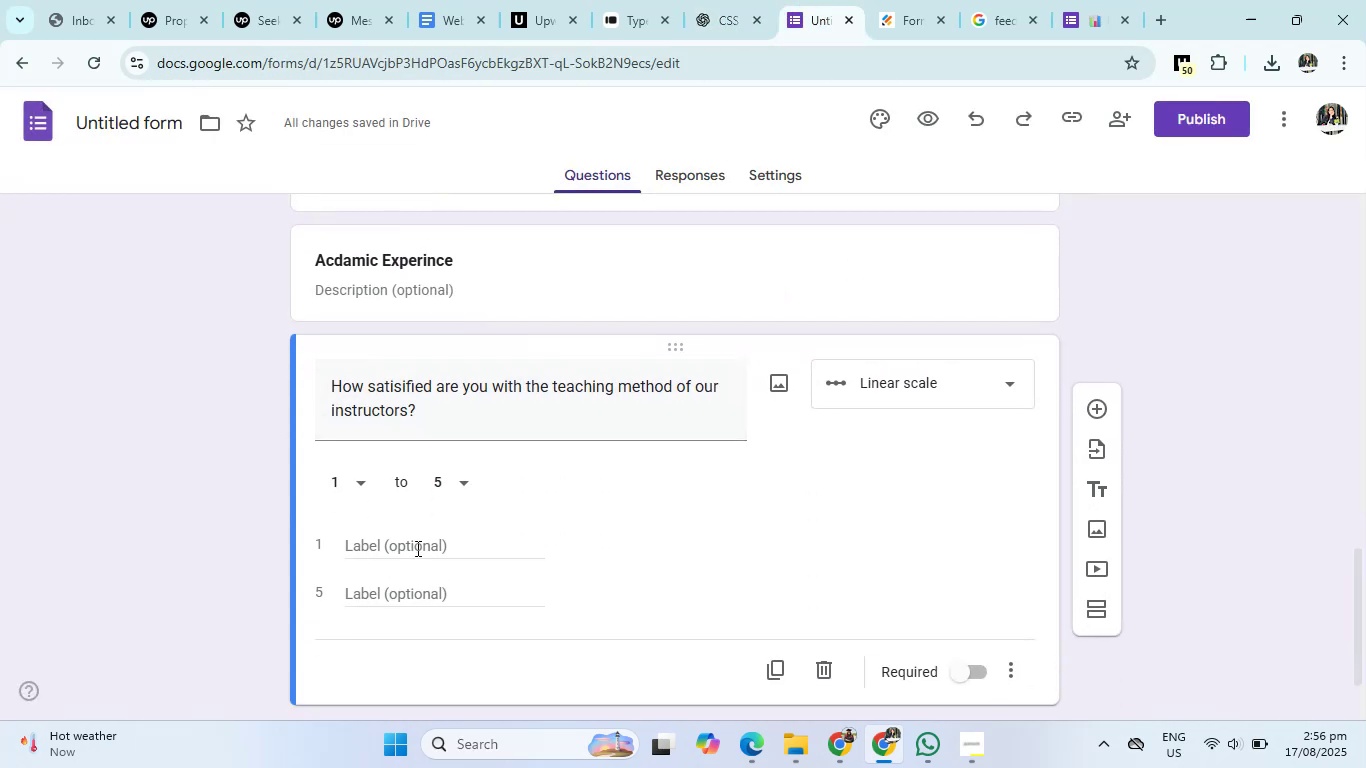 
left_click([416, 548])
 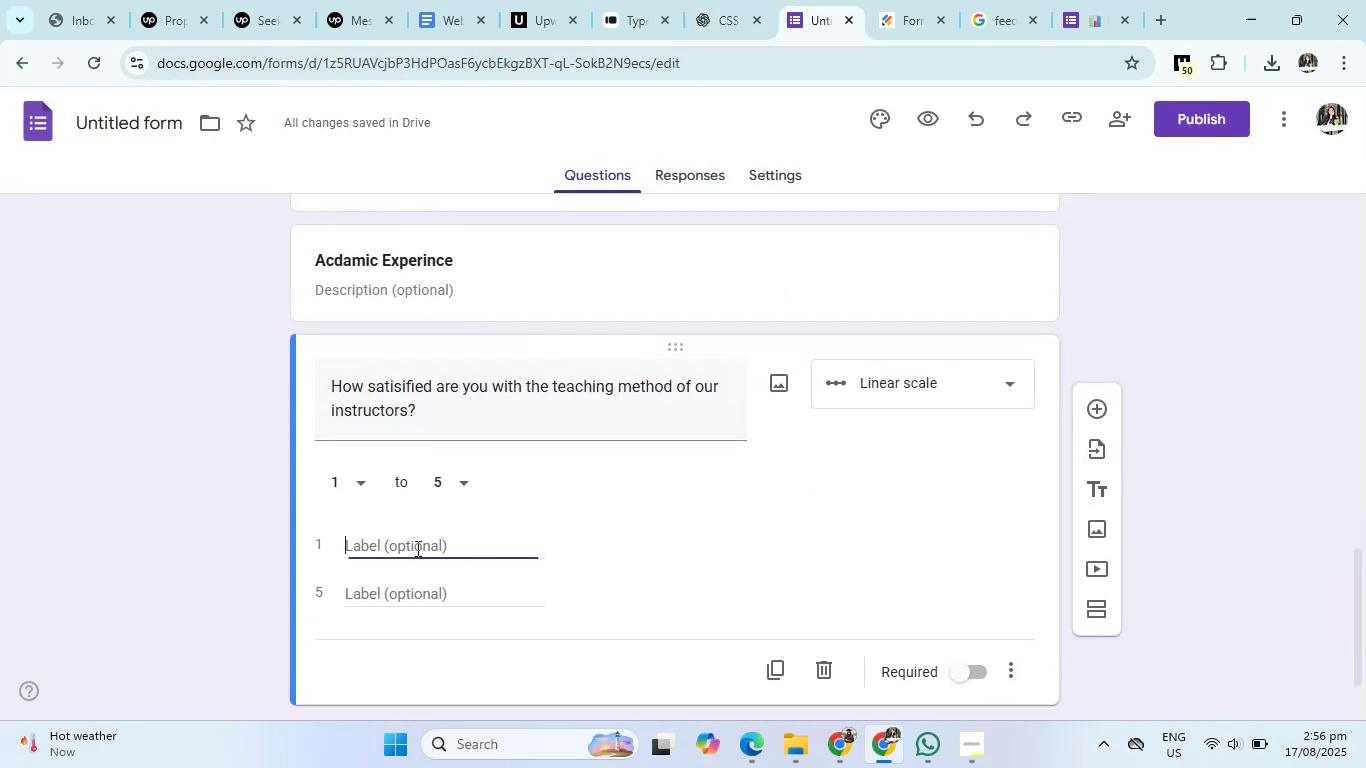 
key(Control+V)
 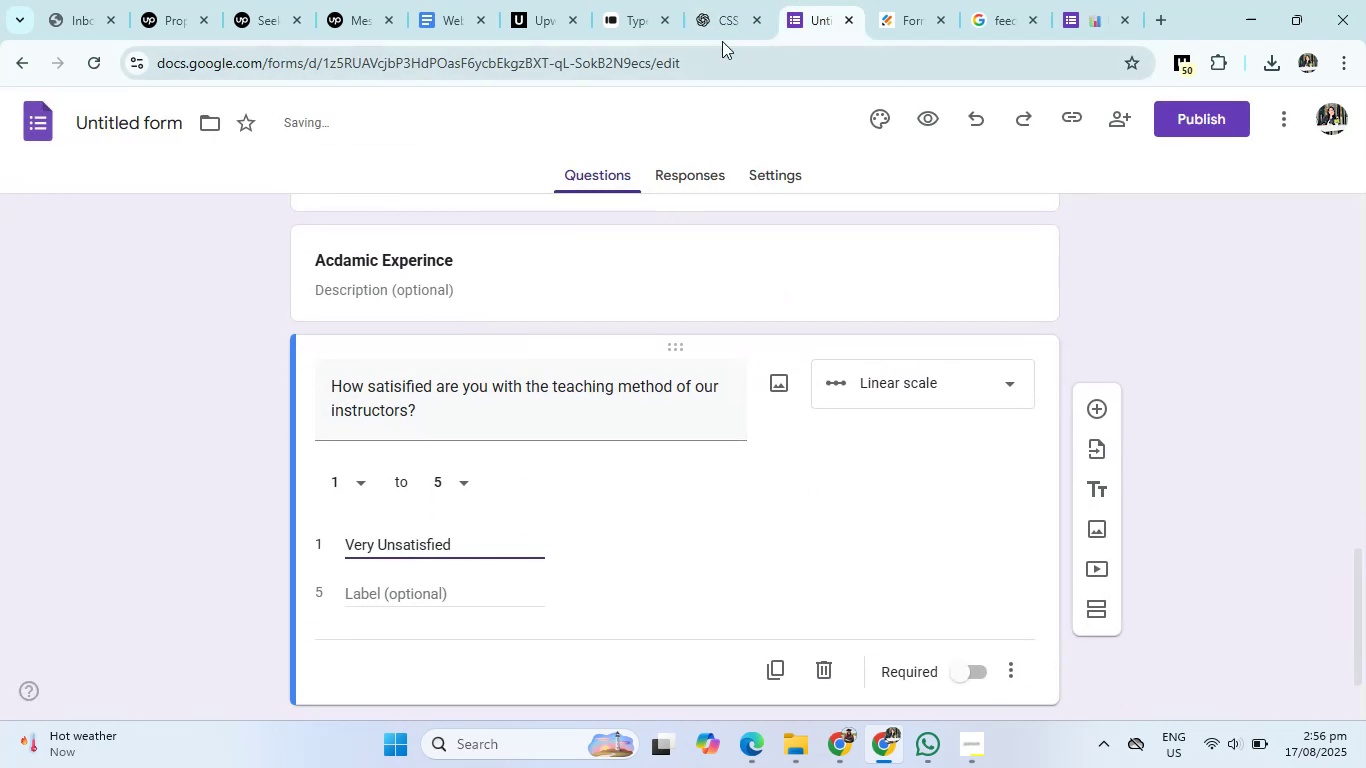 
left_click([722, 18])
 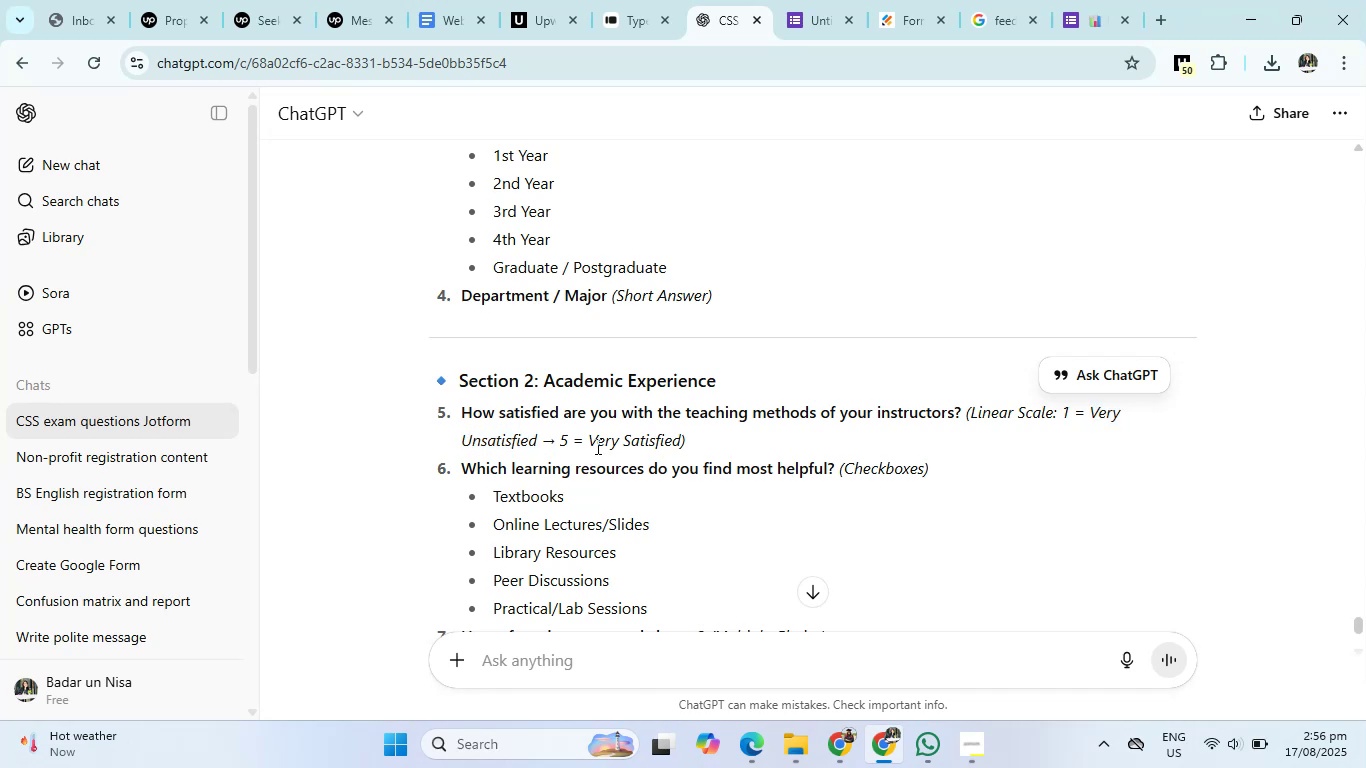 
left_click_drag(start_coordinate=[584, 446], to_coordinate=[681, 448])
 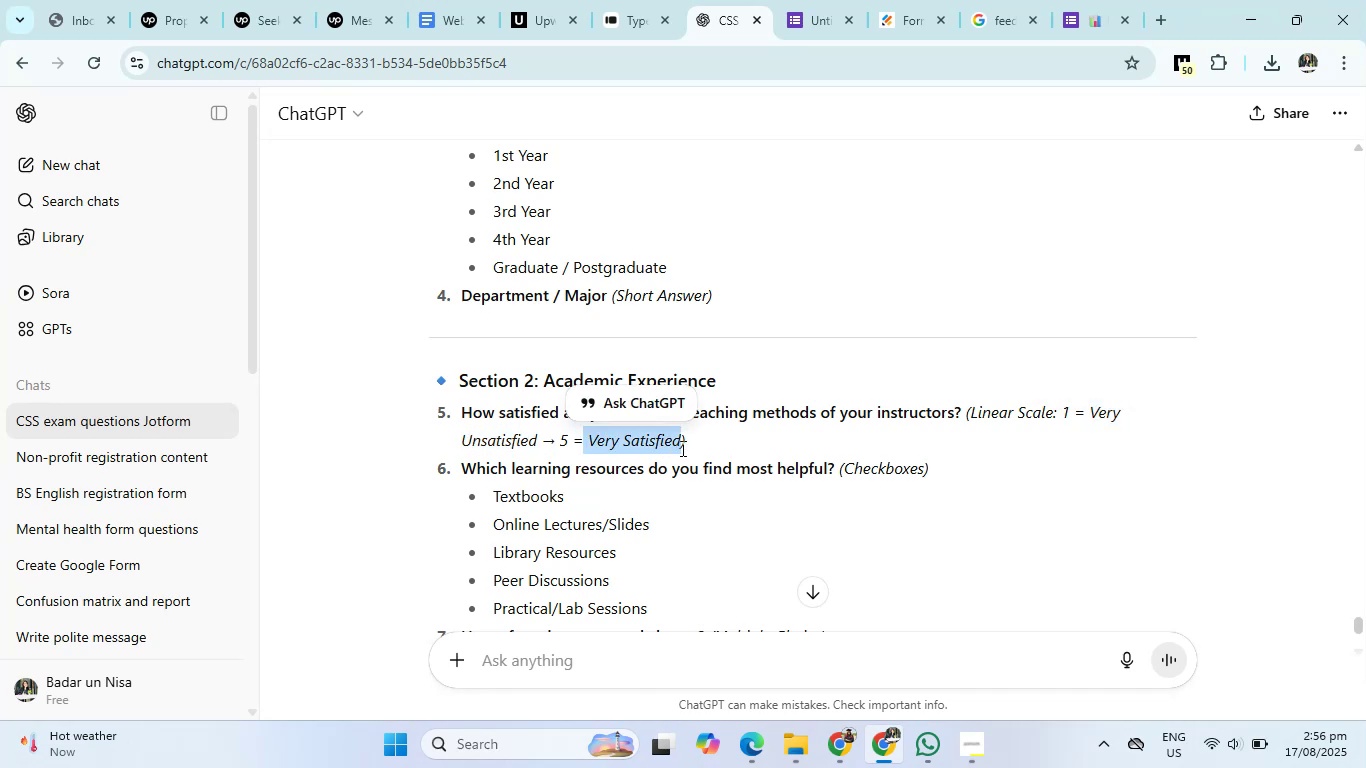 
key(Control+C)
 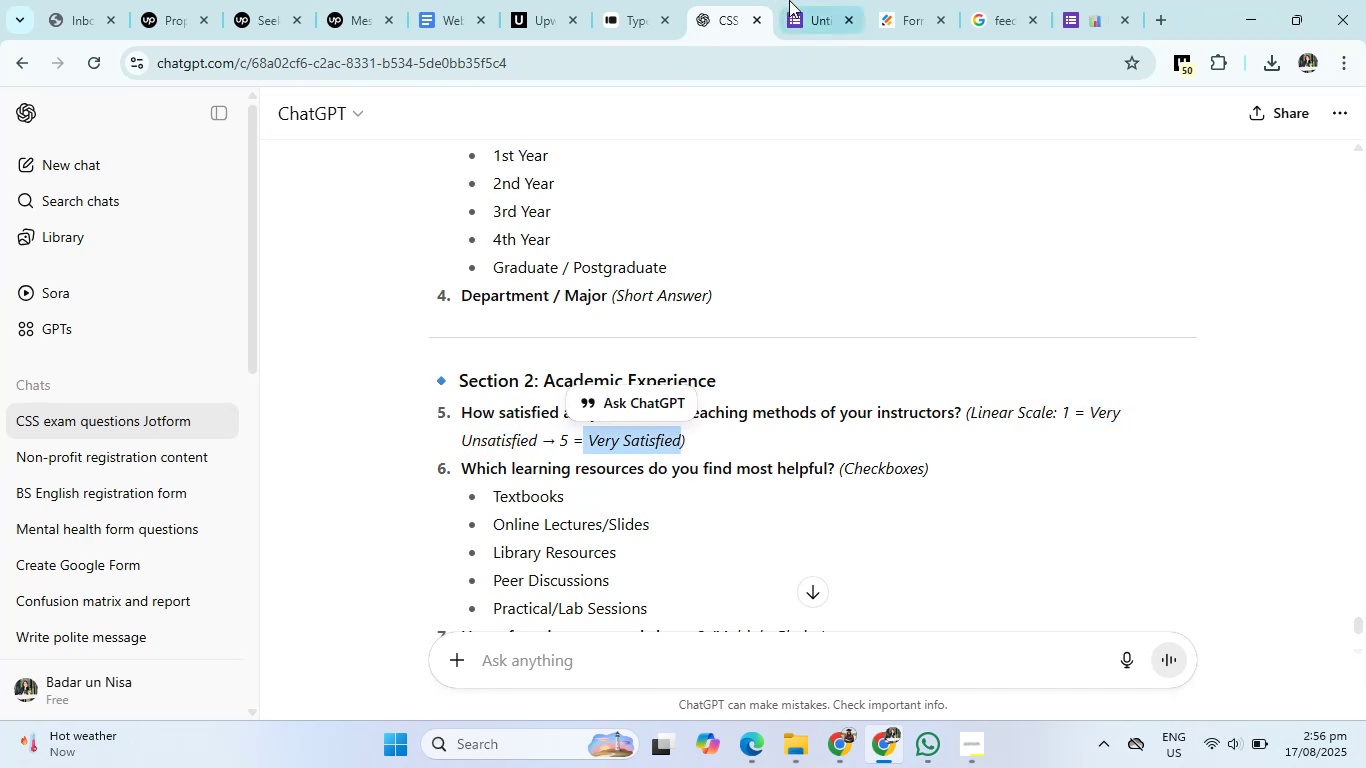 
left_click([808, 0])
 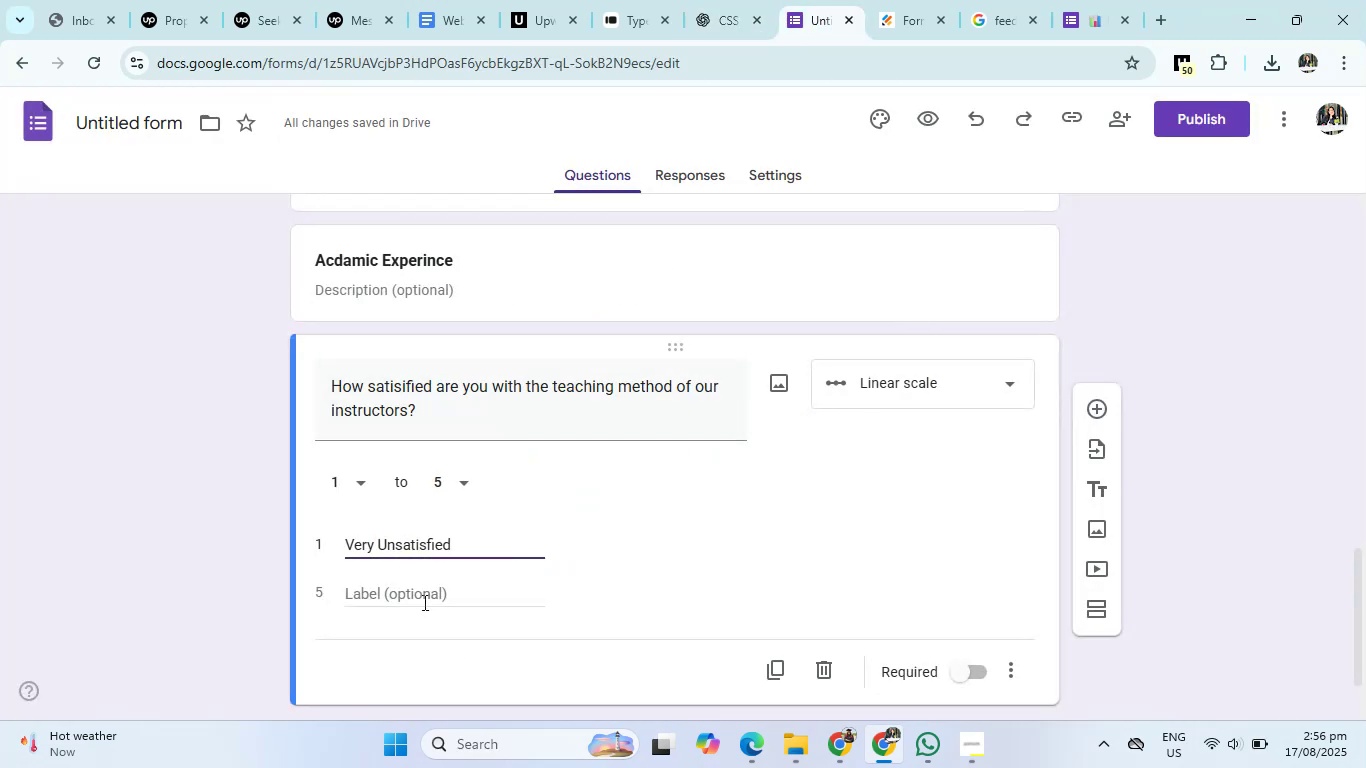 
left_click([425, 594])
 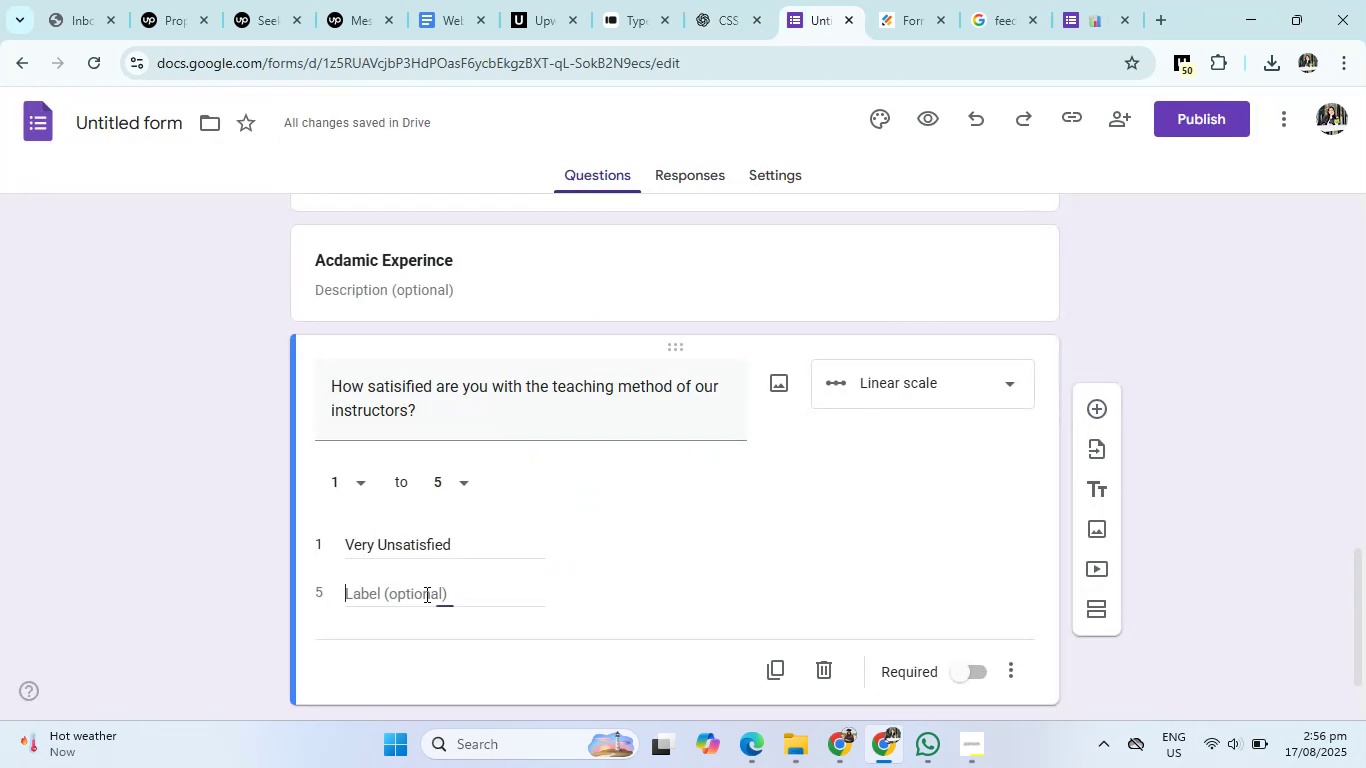 
key(Control+V)
 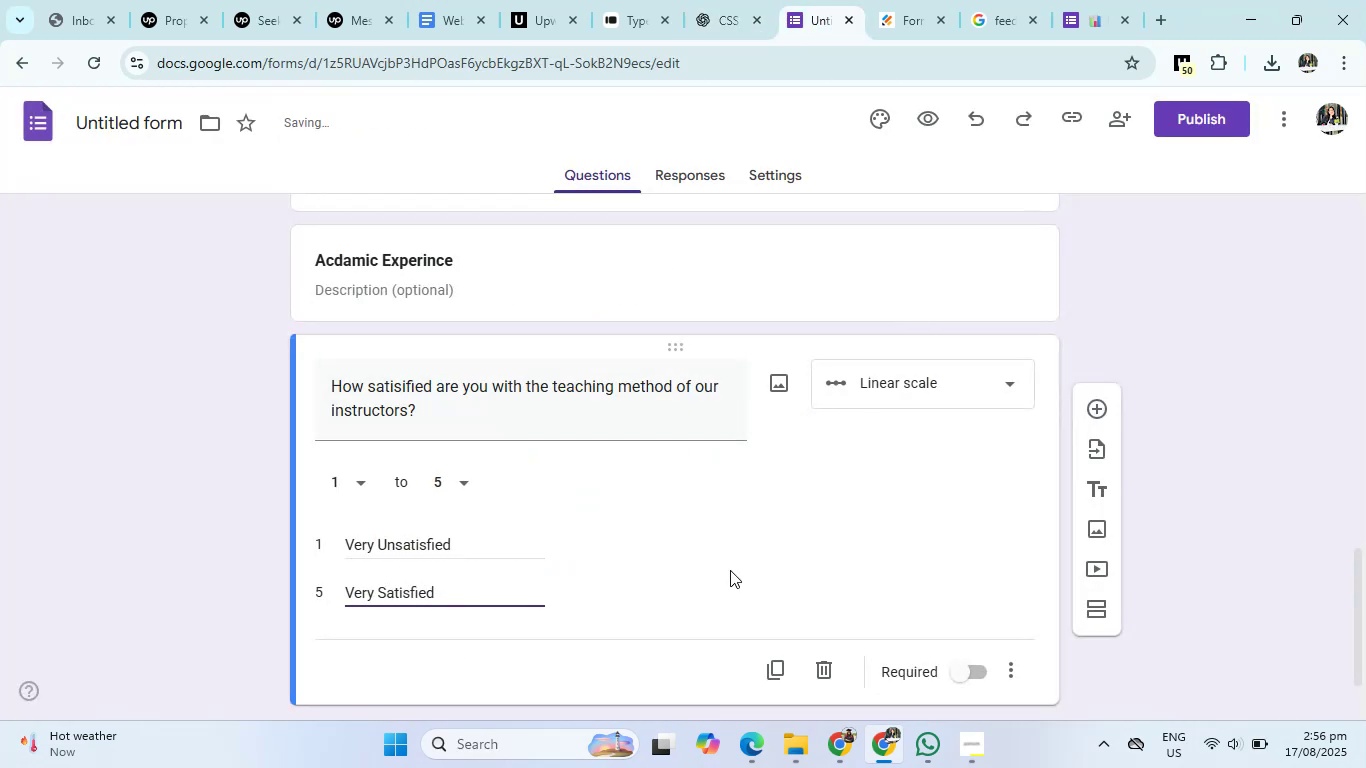 
left_click([761, 564])
 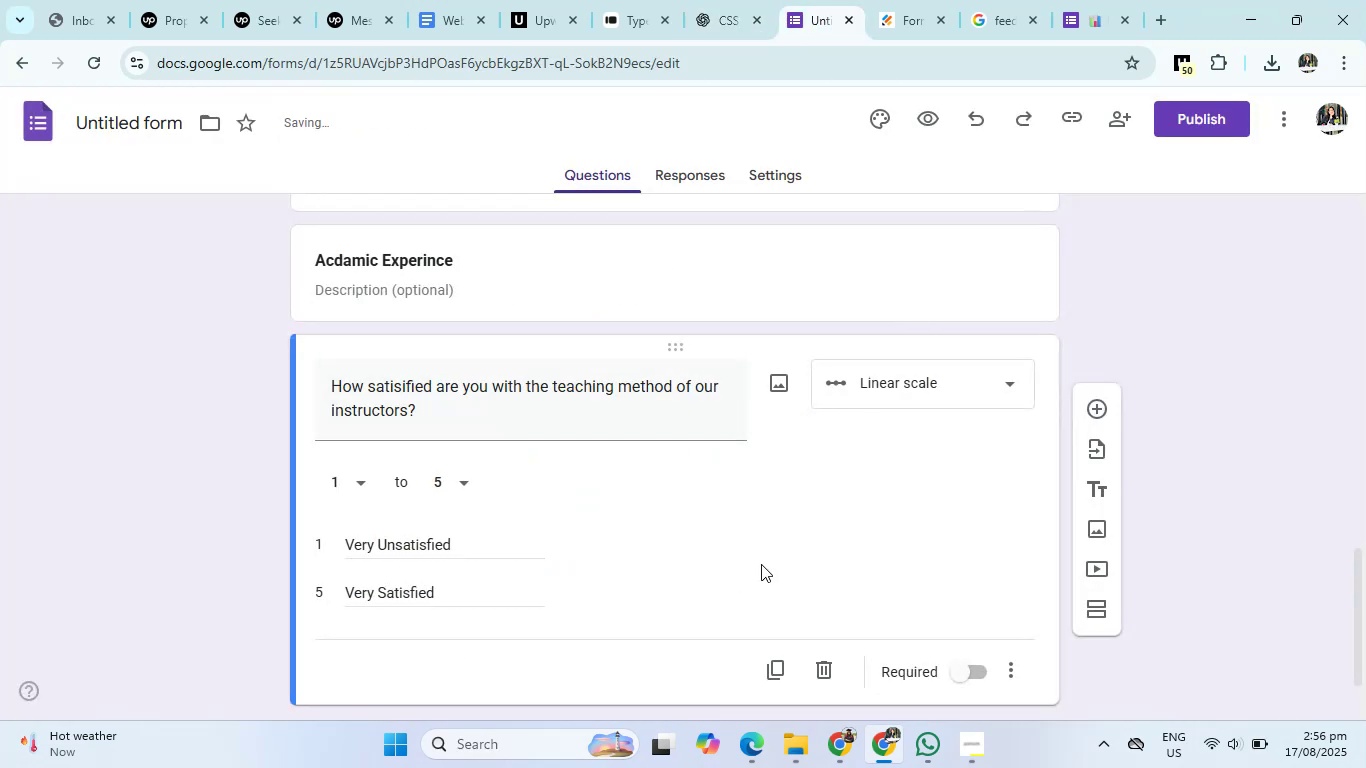 
scroll: coordinate [761, 564], scroll_direction: up, amount: 1.0
 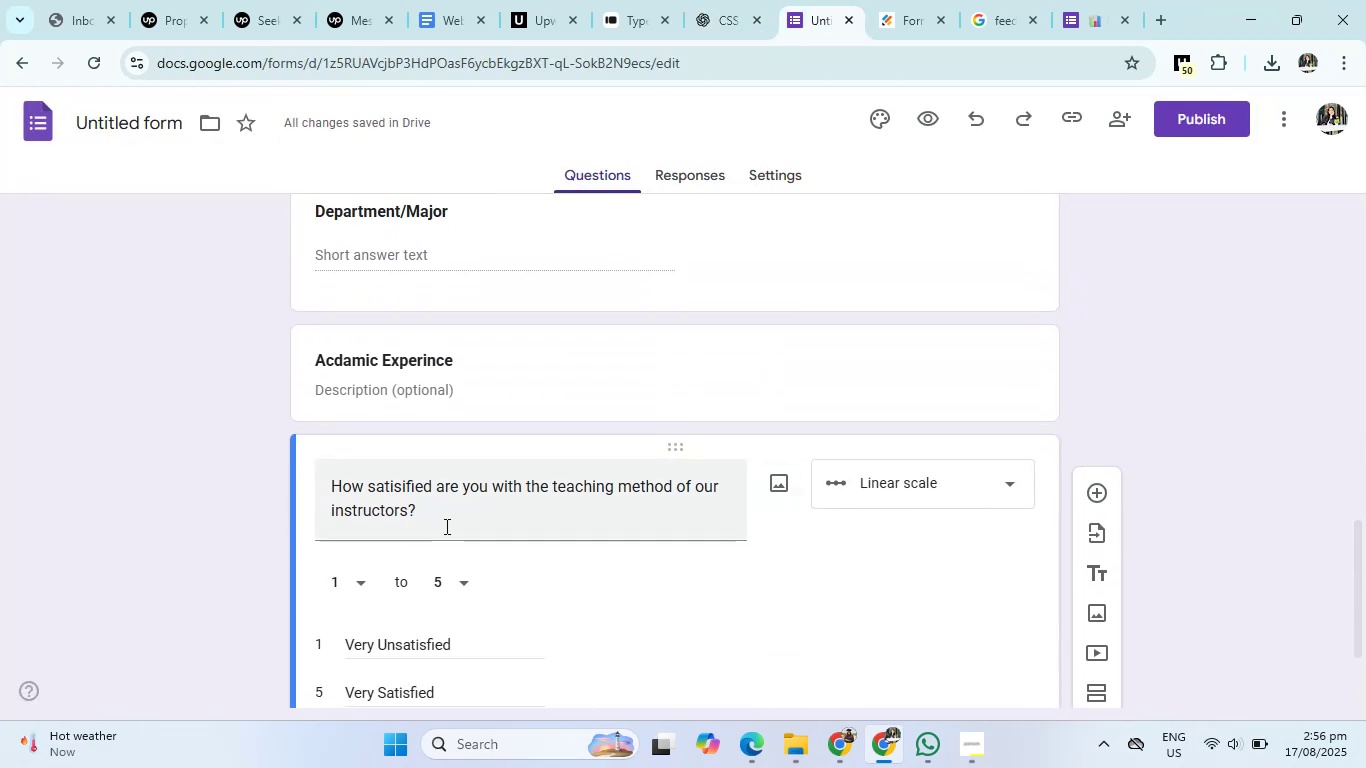 
left_click([421, 523])
 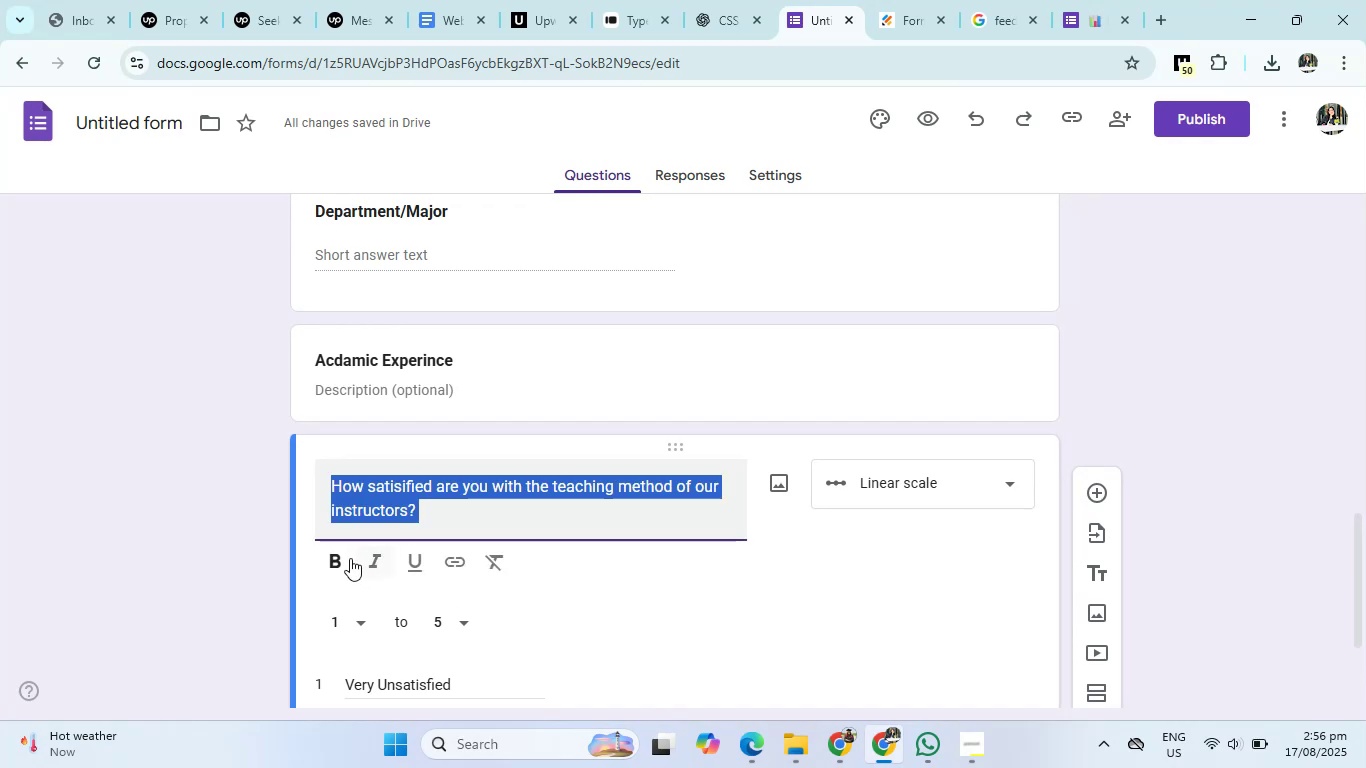 
left_click([340, 558])
 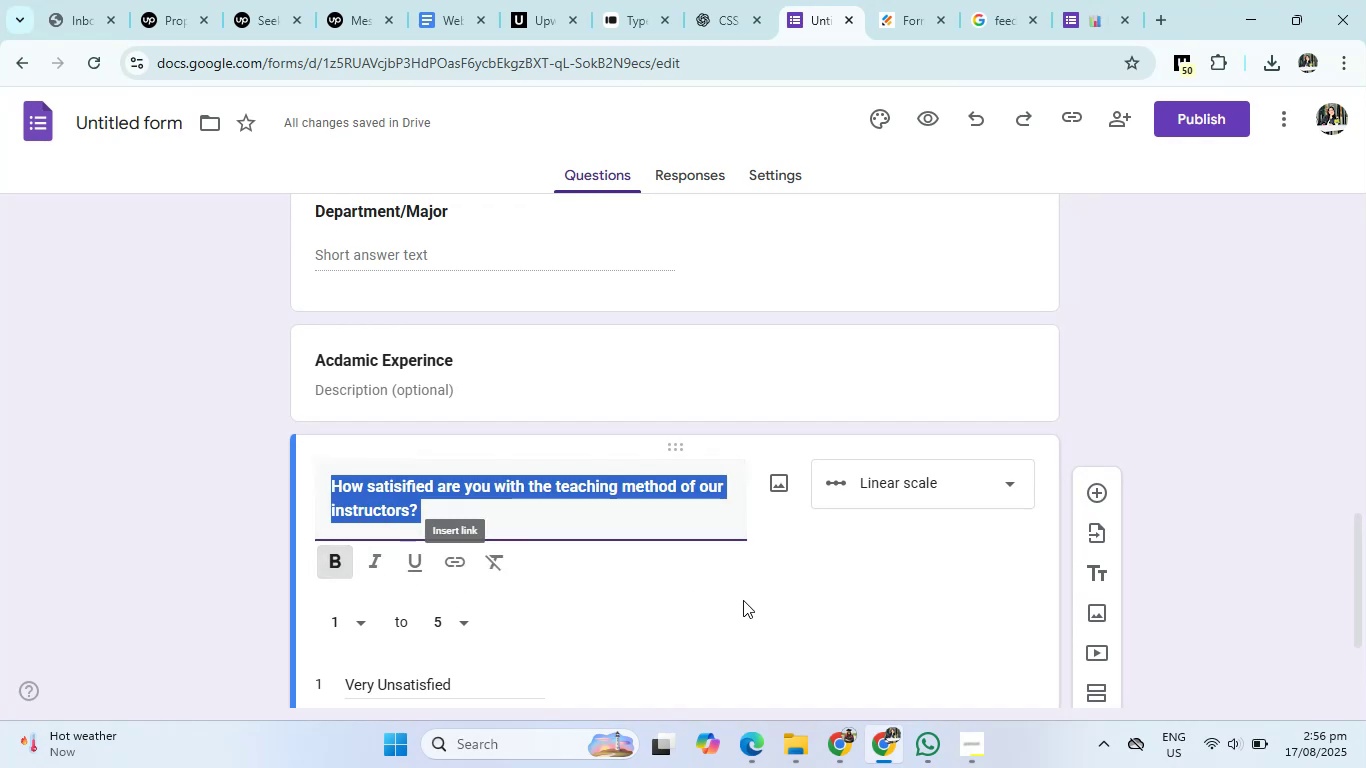 